 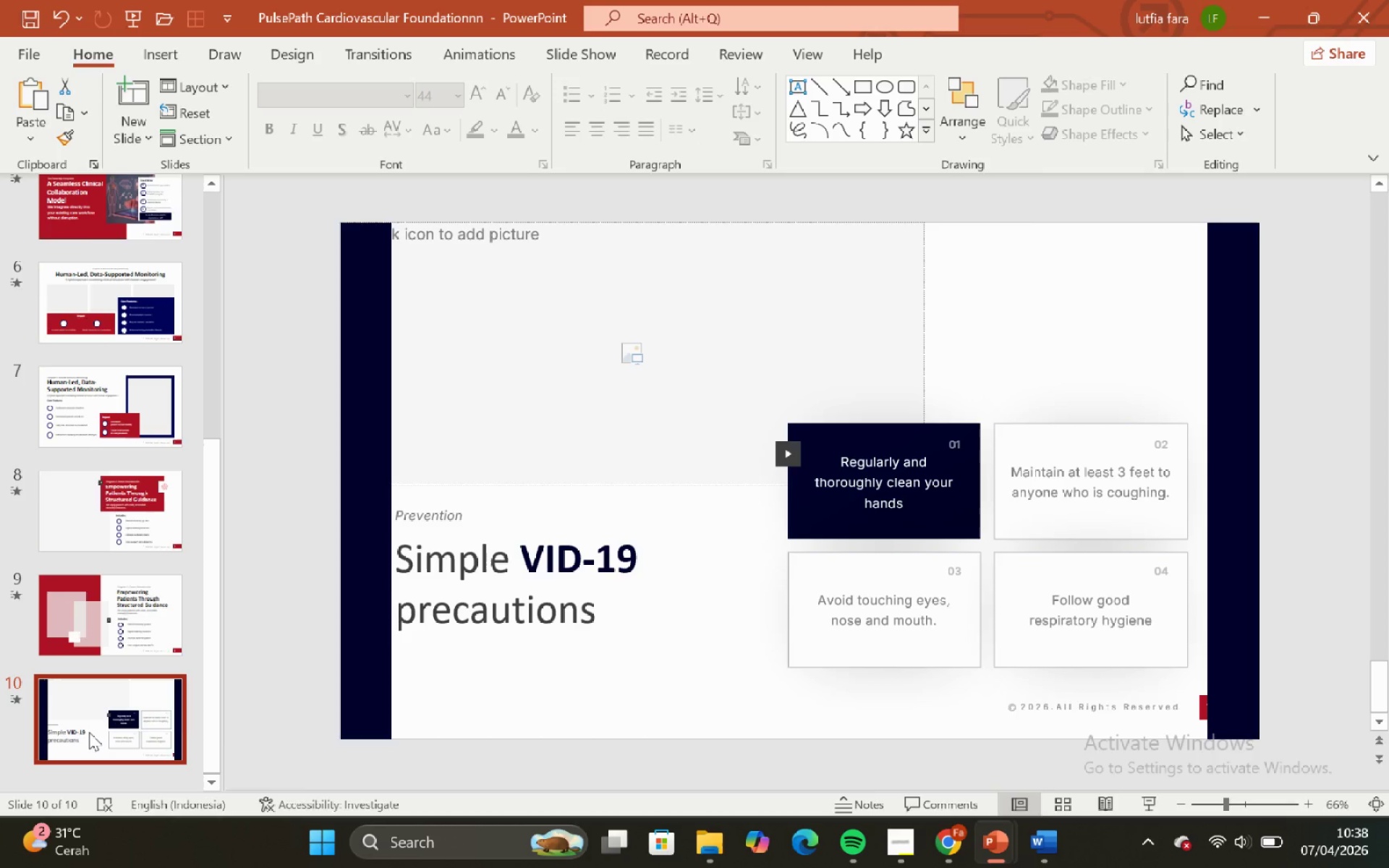 
right_click([89, 732])
 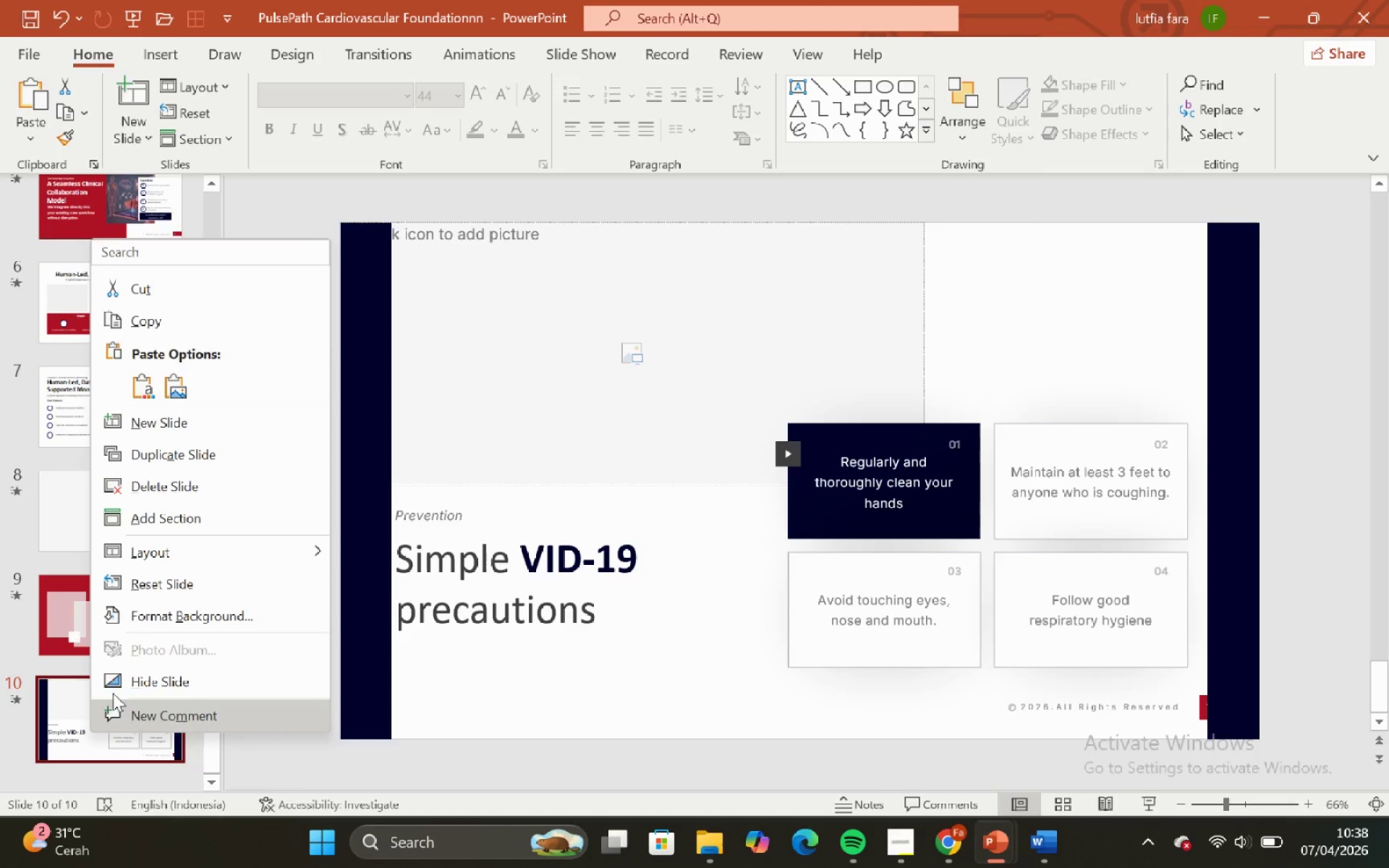 
left_click([119, 687])
 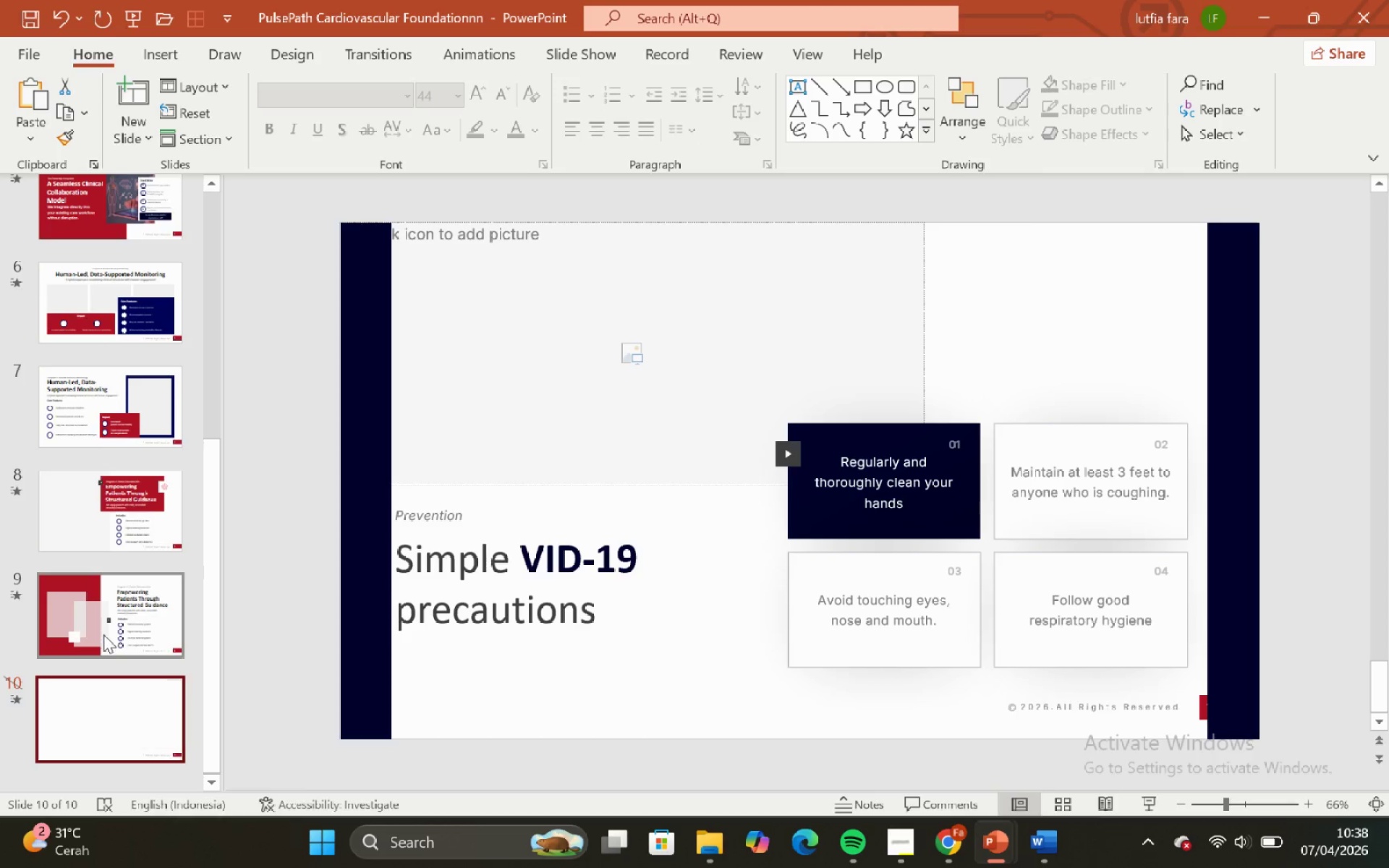 
left_click([103, 634])
 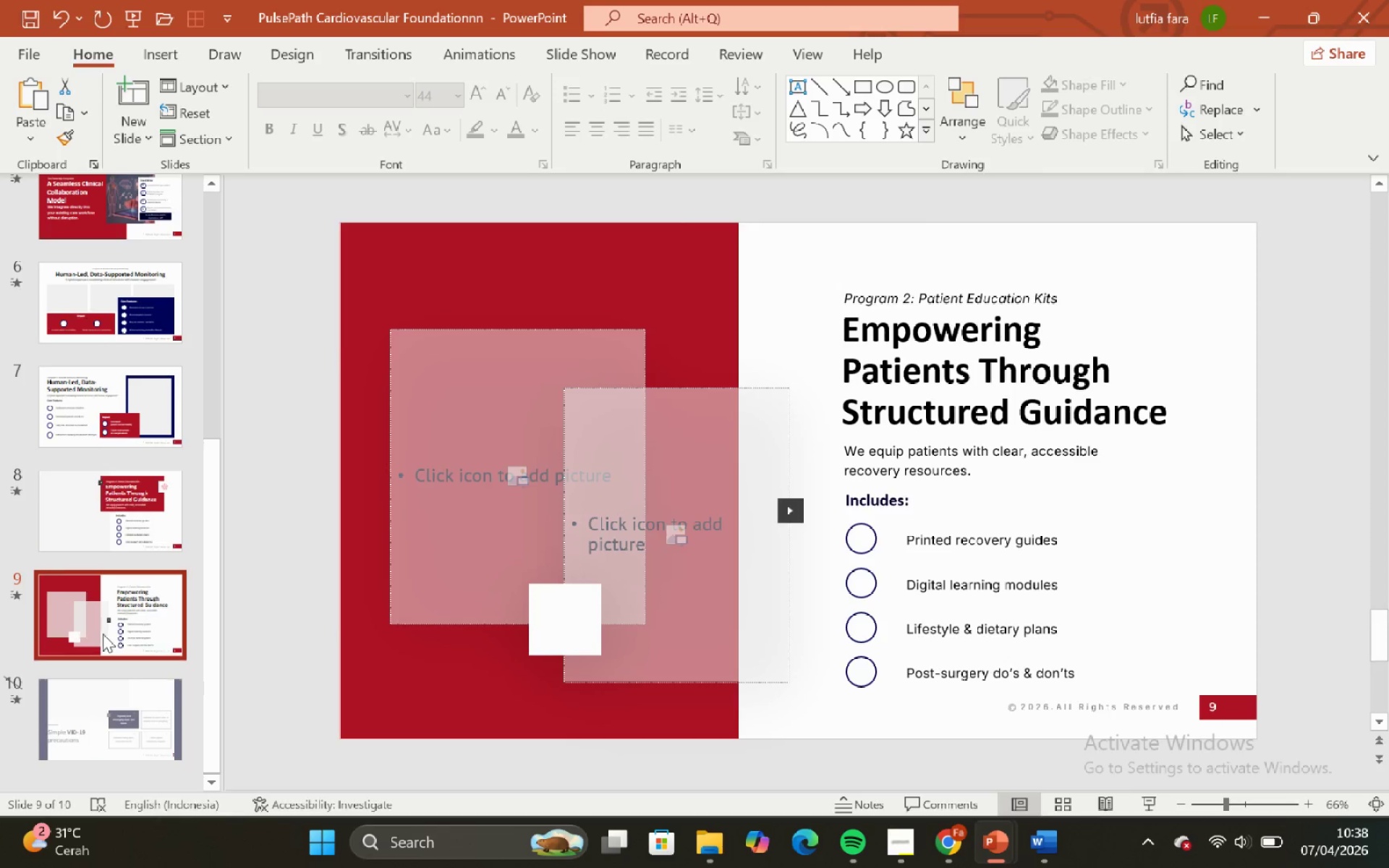 
scroll: coordinate [122, 602], scroll_direction: up, amount: 8.0
 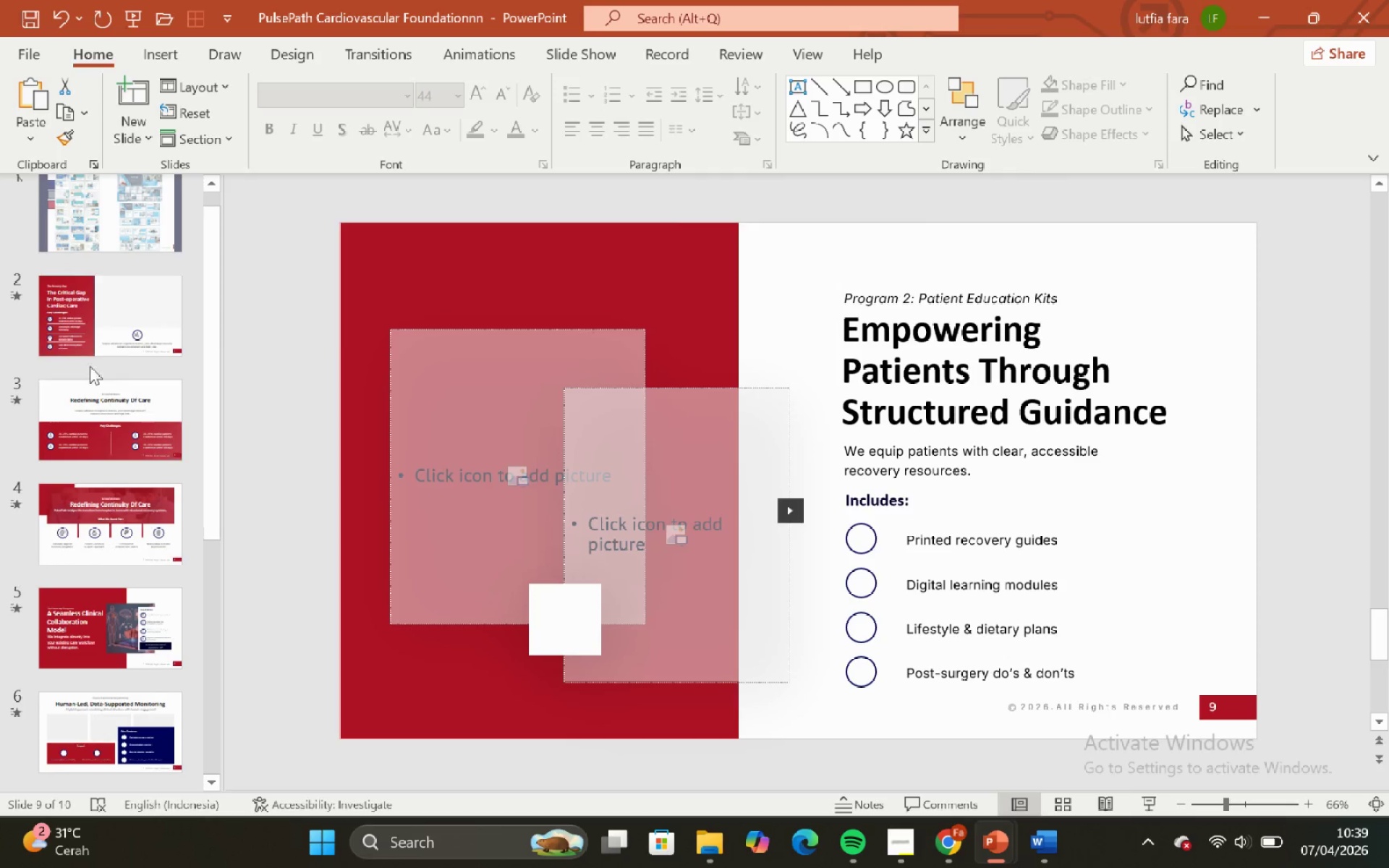 
left_click([88, 290])
 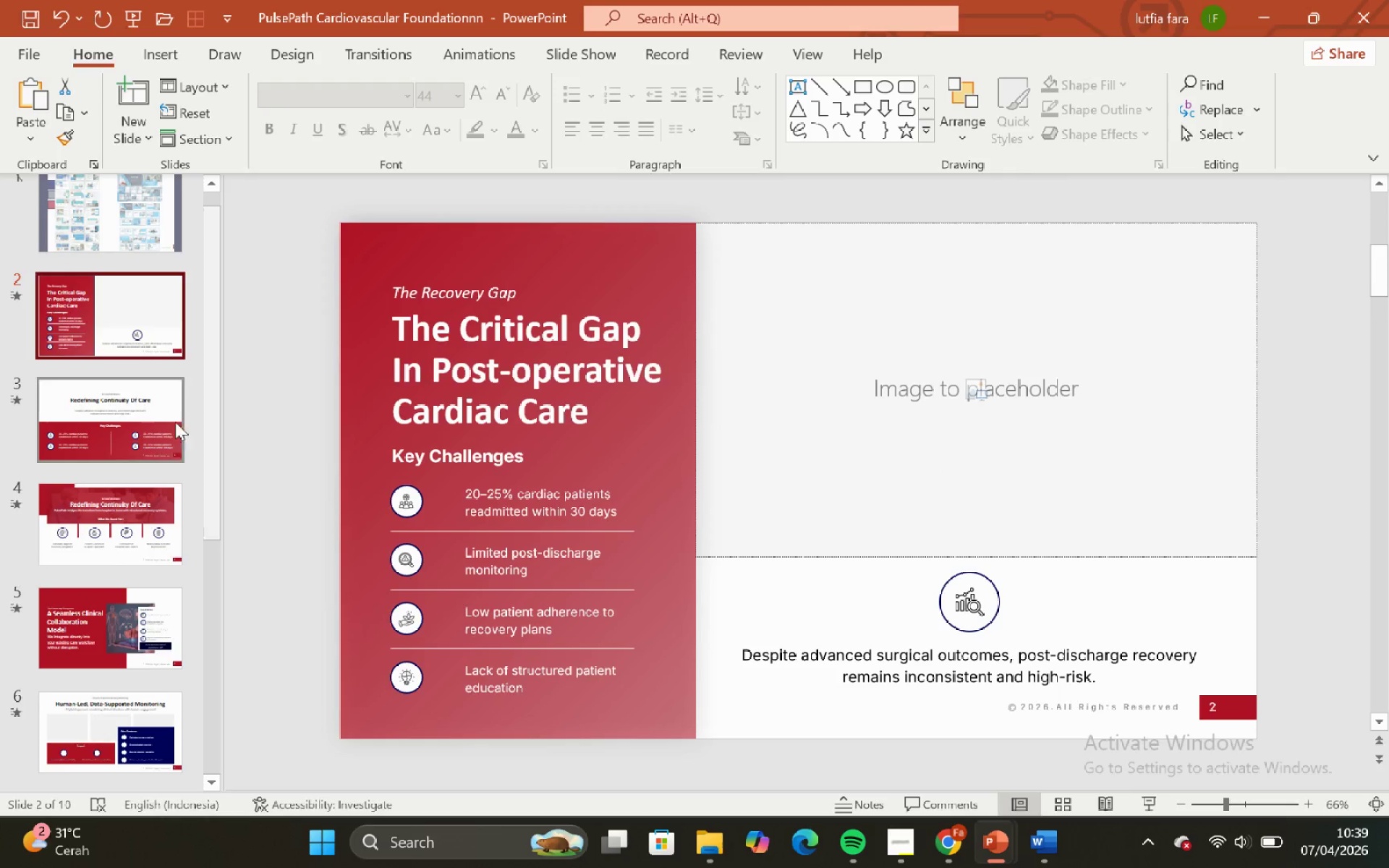 
scroll: coordinate [139, 422], scroll_direction: down, amount: 2.0
 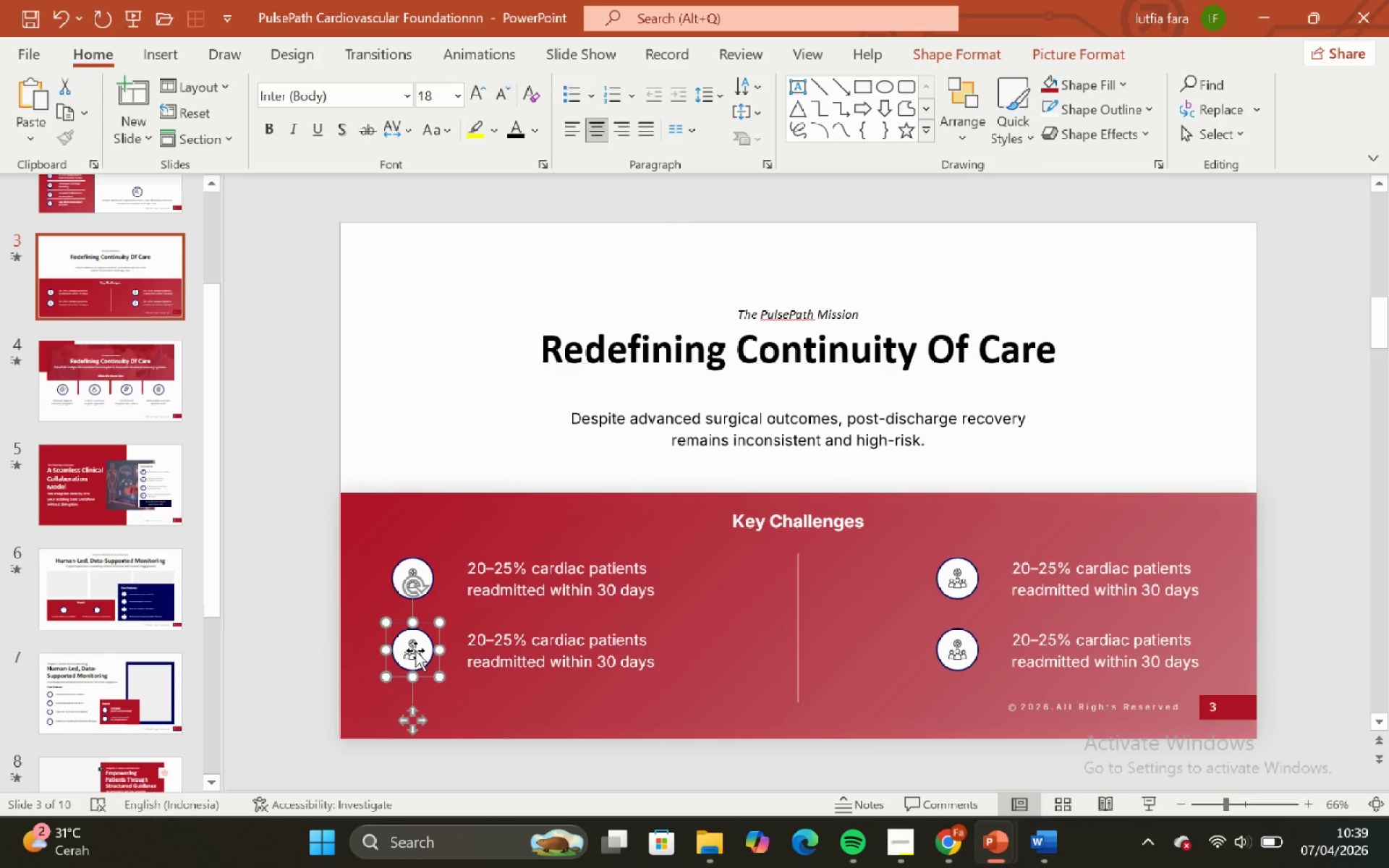 
hold_key(key=ShiftLeft, duration=1.55)
left_click([962, 566])
 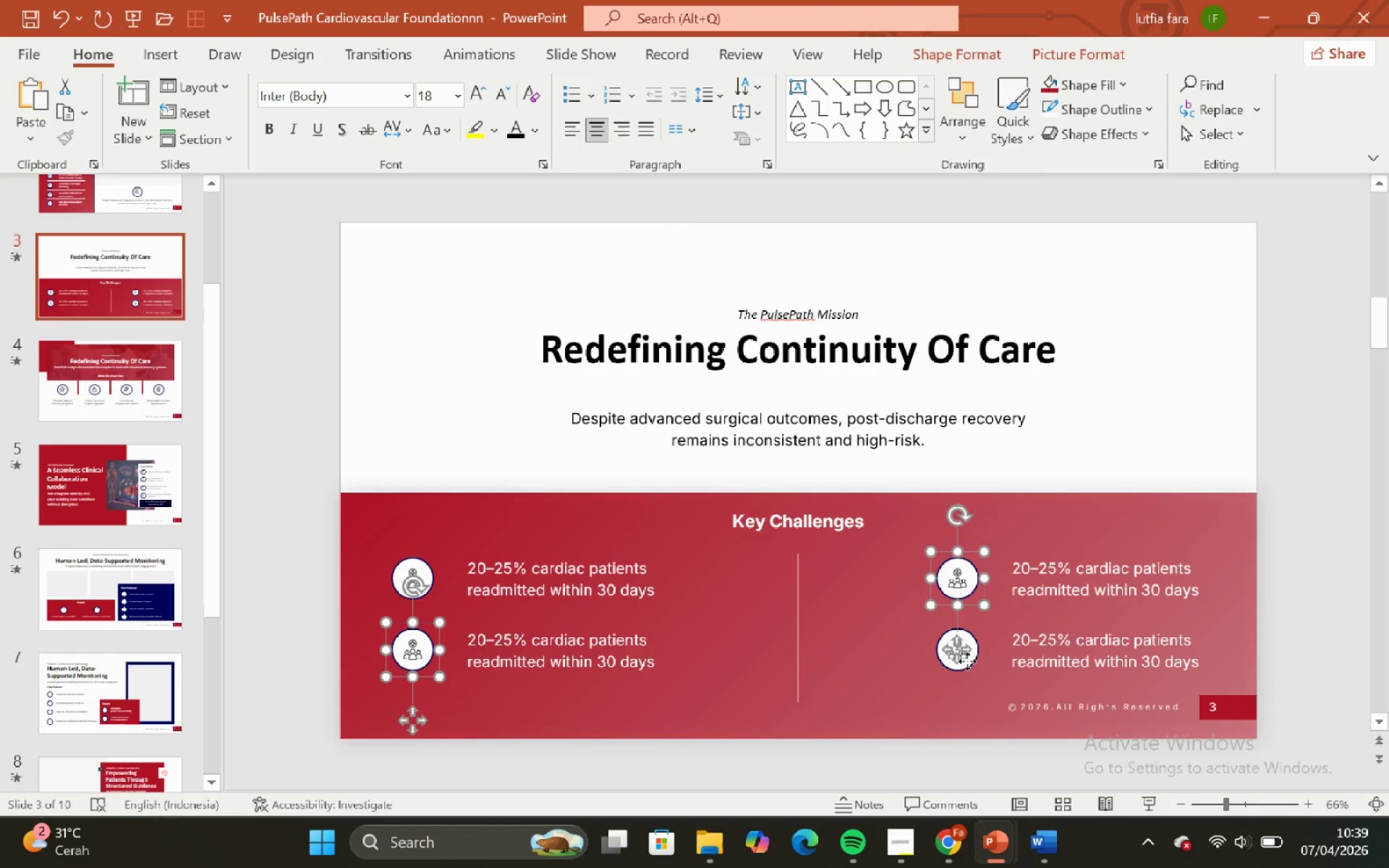 
left_click([967, 661])
 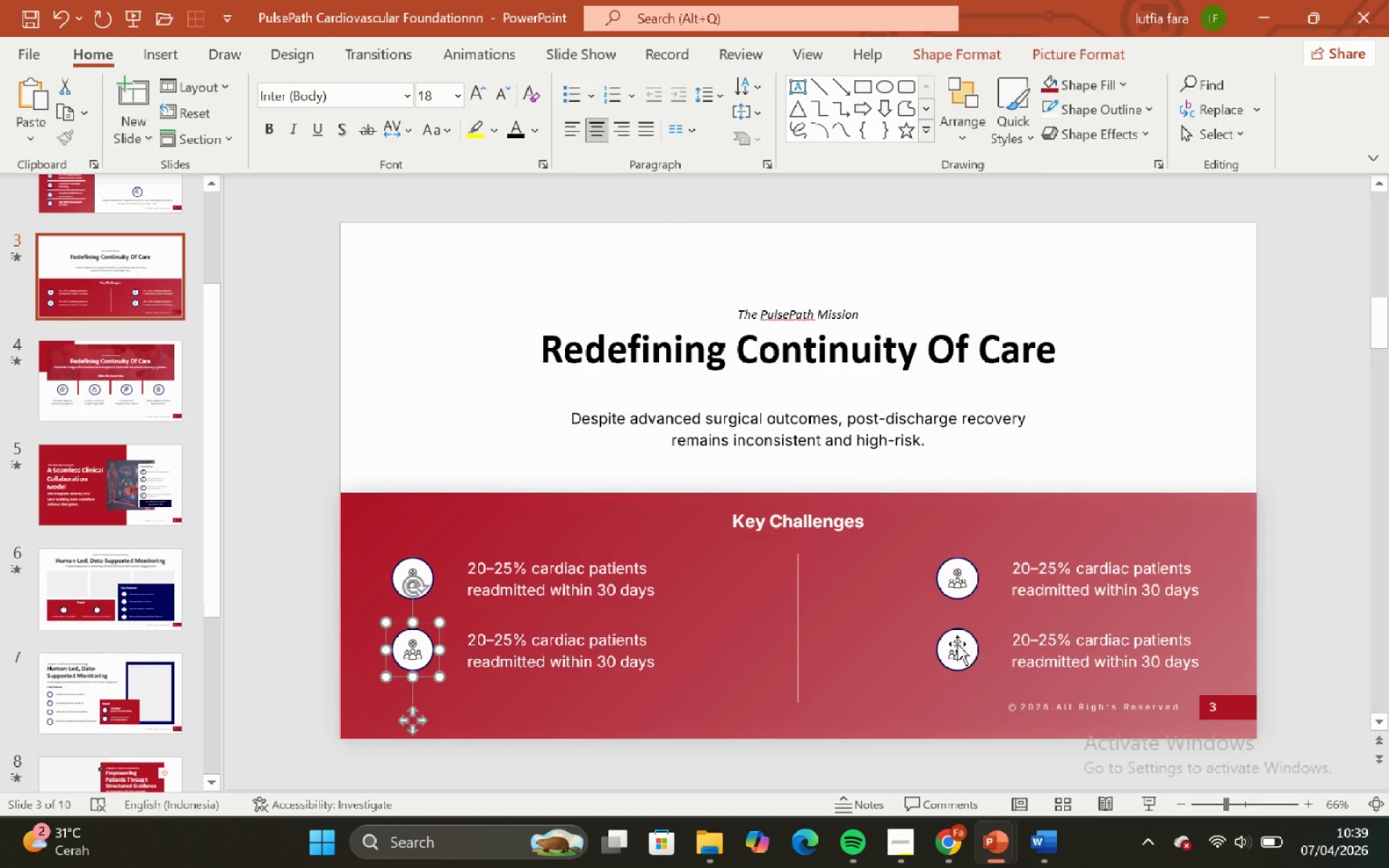 
left_click([957, 644])
 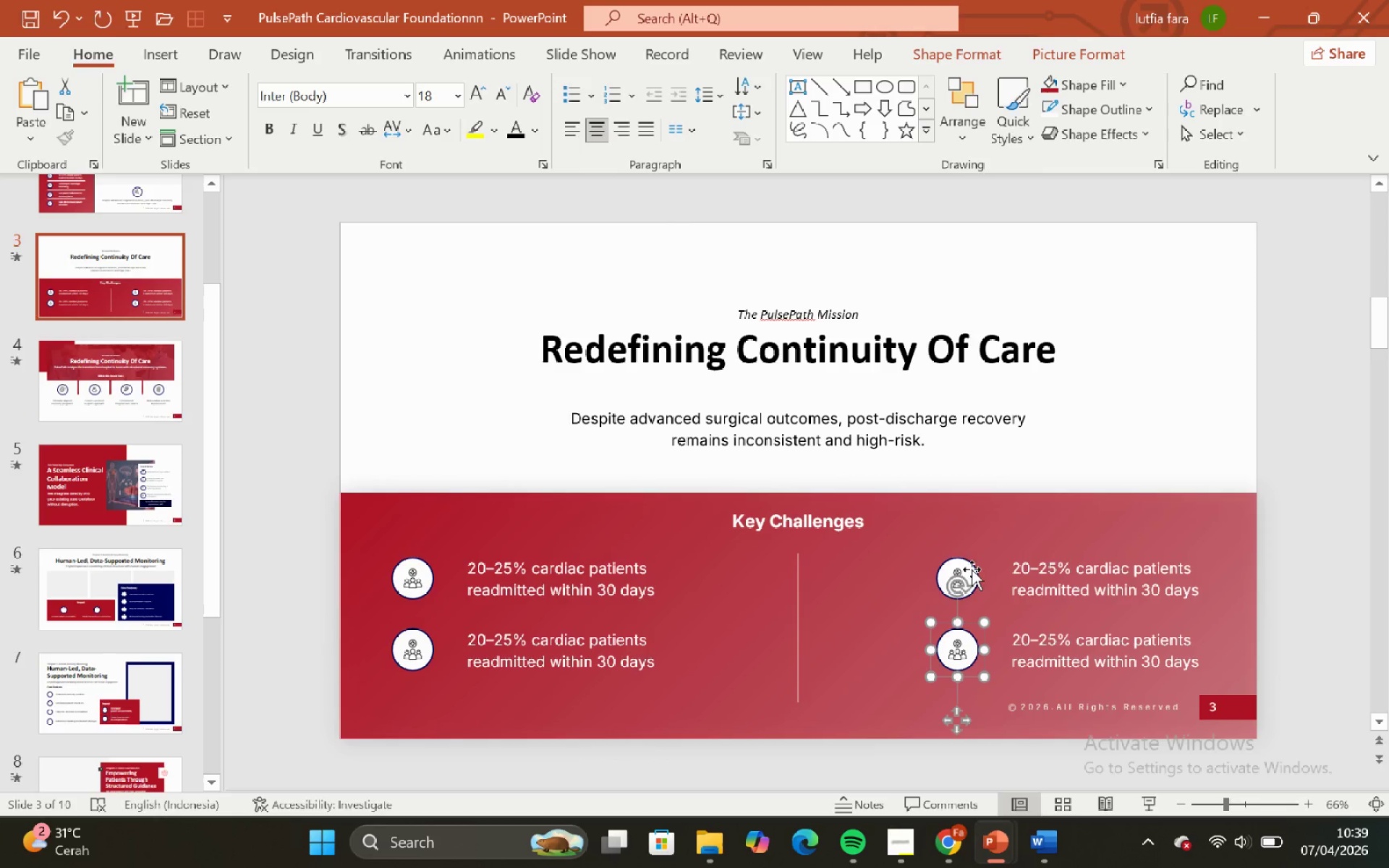 
hold_key(key=ShiftLeft, duration=2.05)
left_click([964, 561])
 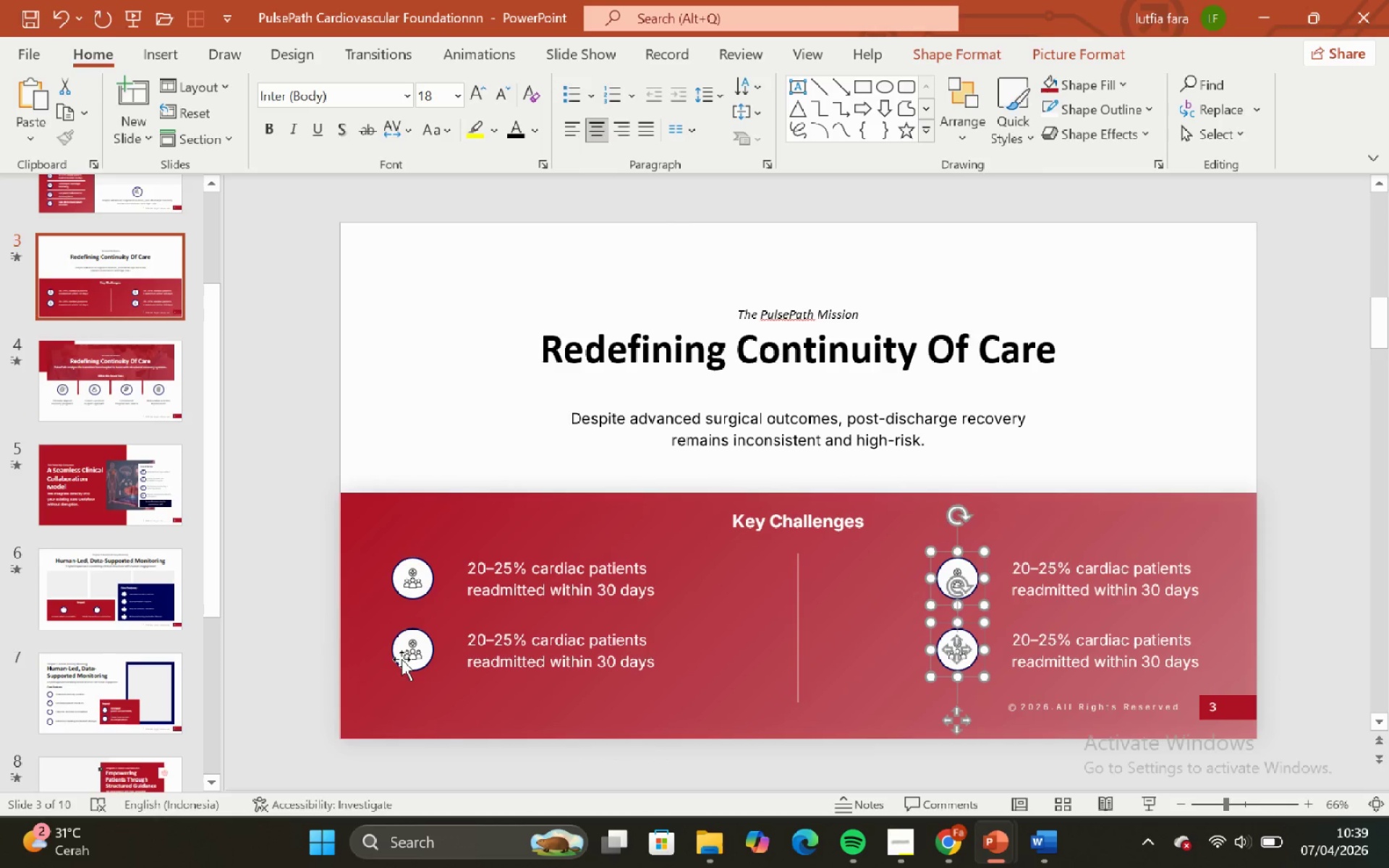 
left_click([401, 659])
 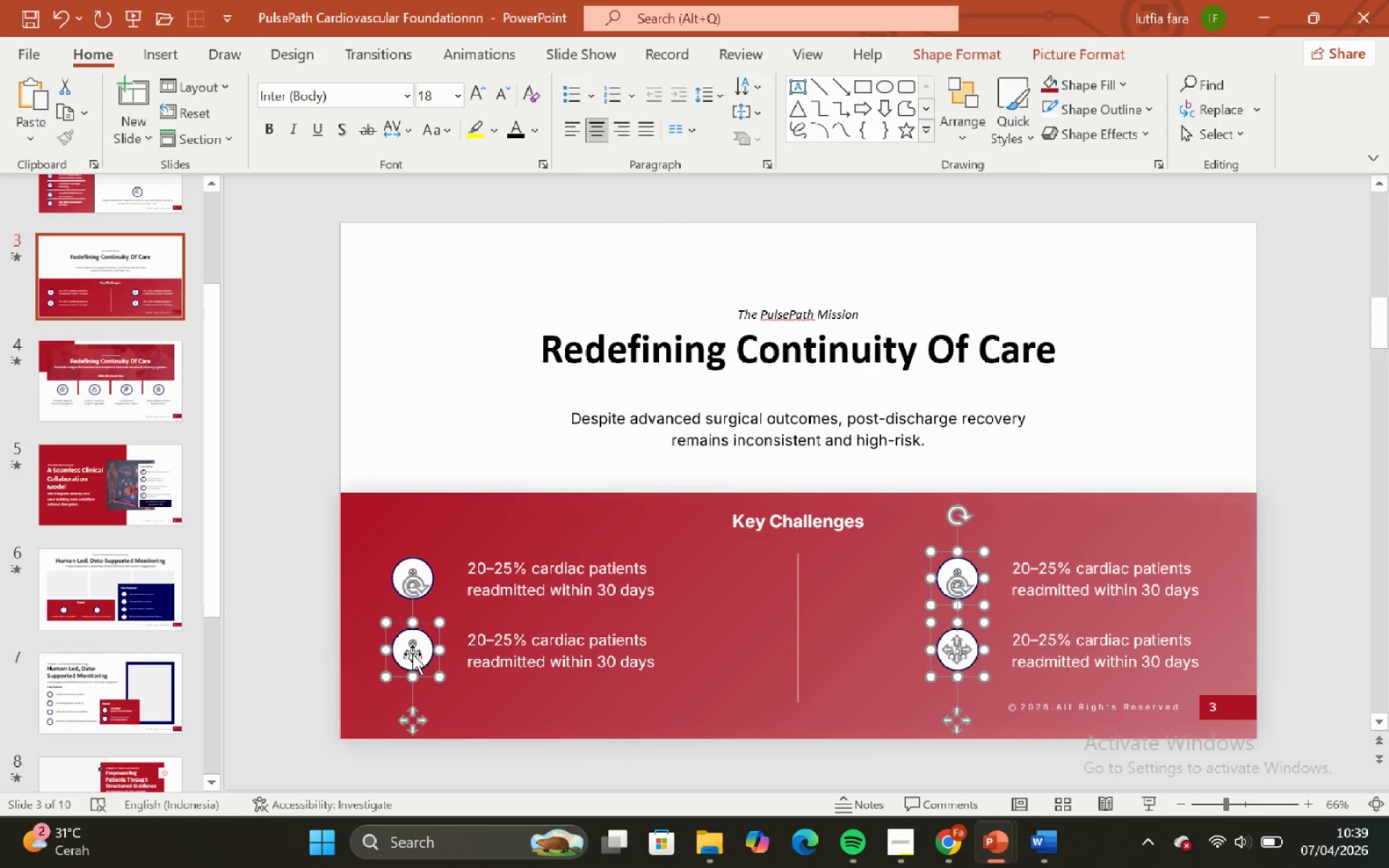 
key(Control+Shift+ShiftLeft)
 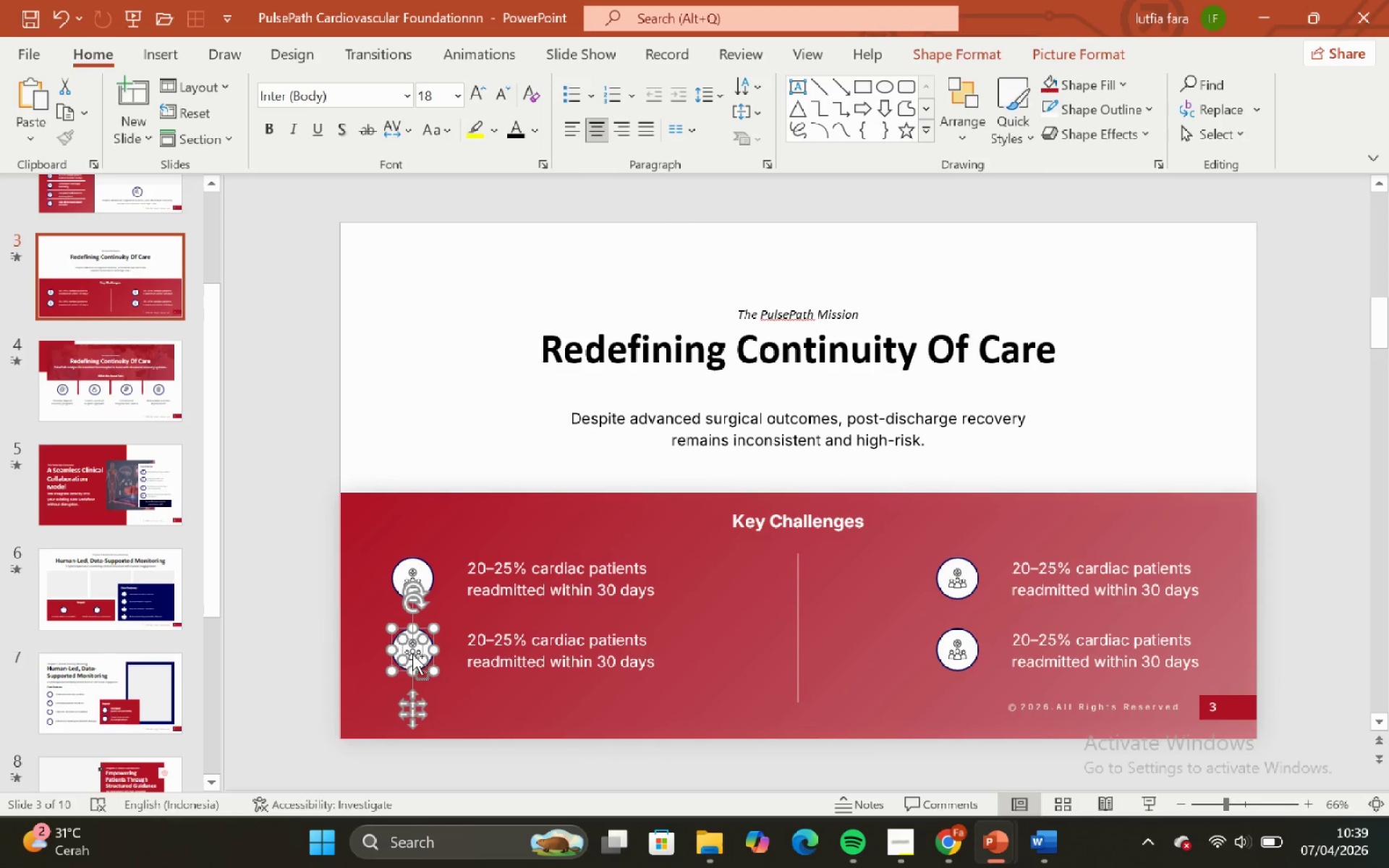 
key(Control+Shift+G)
 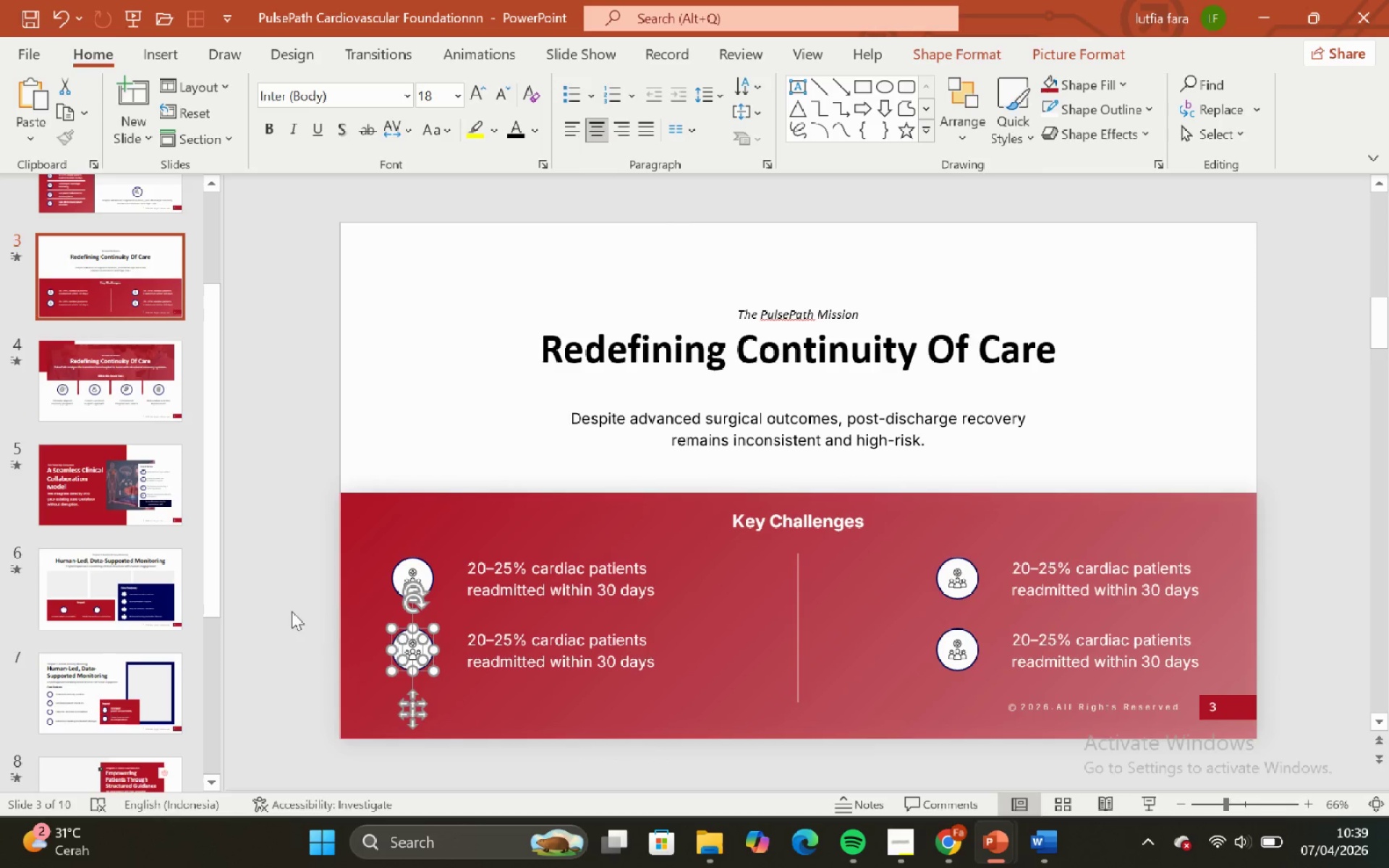 
left_click_drag(start_coordinate=[269, 600], to_coordinate=[275, 600])
 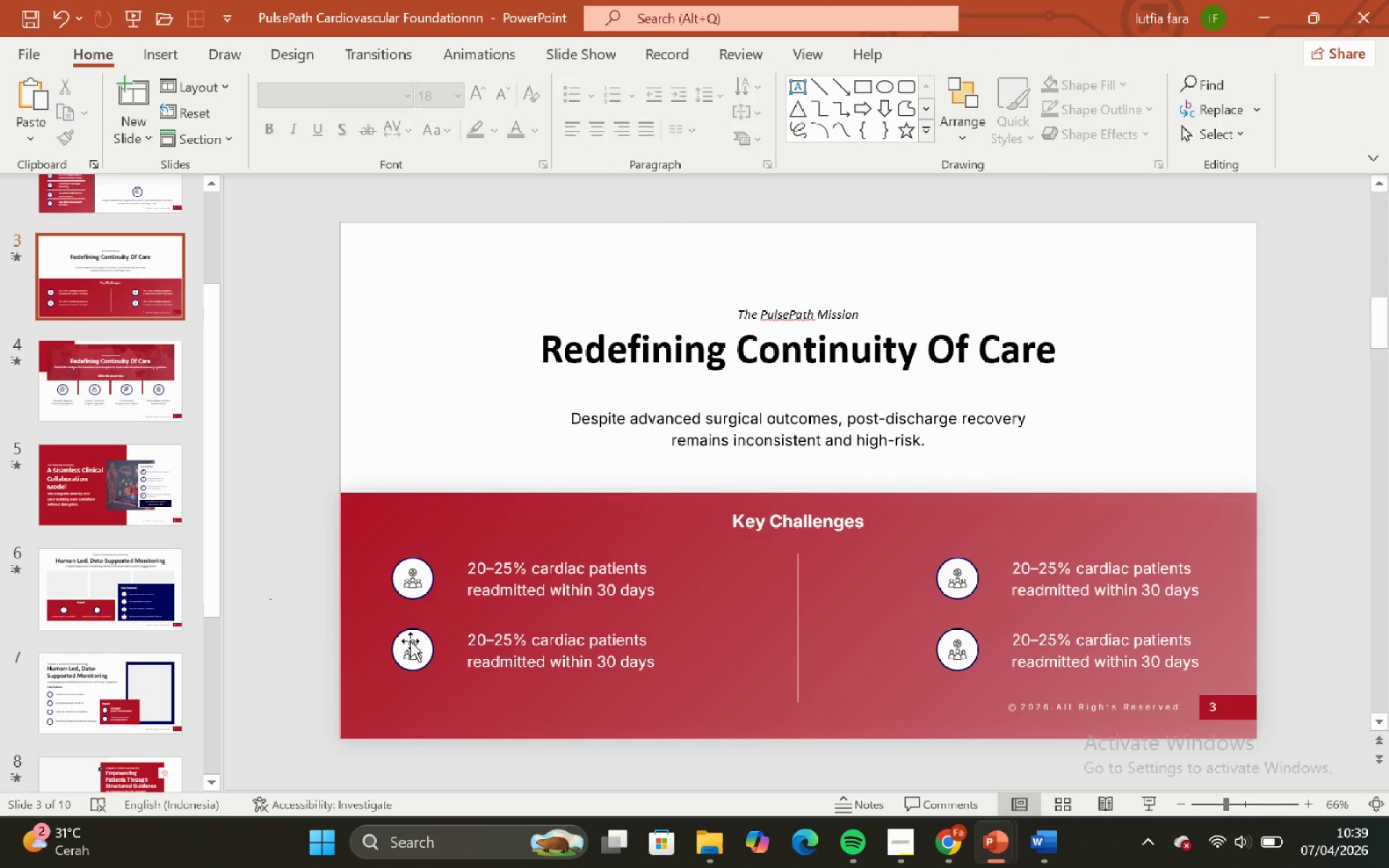 
left_click([410, 642])
 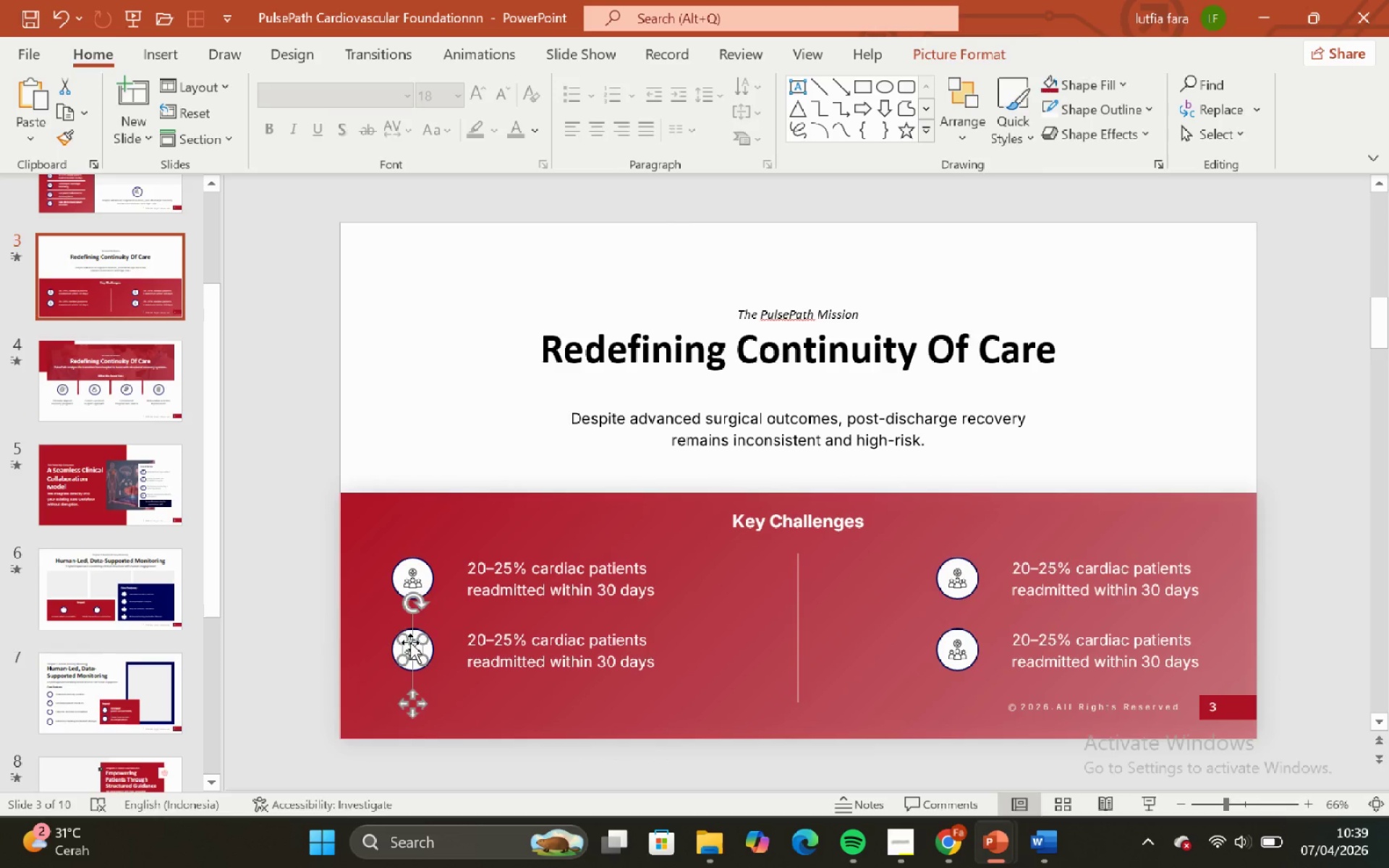 
key(Backspace)
 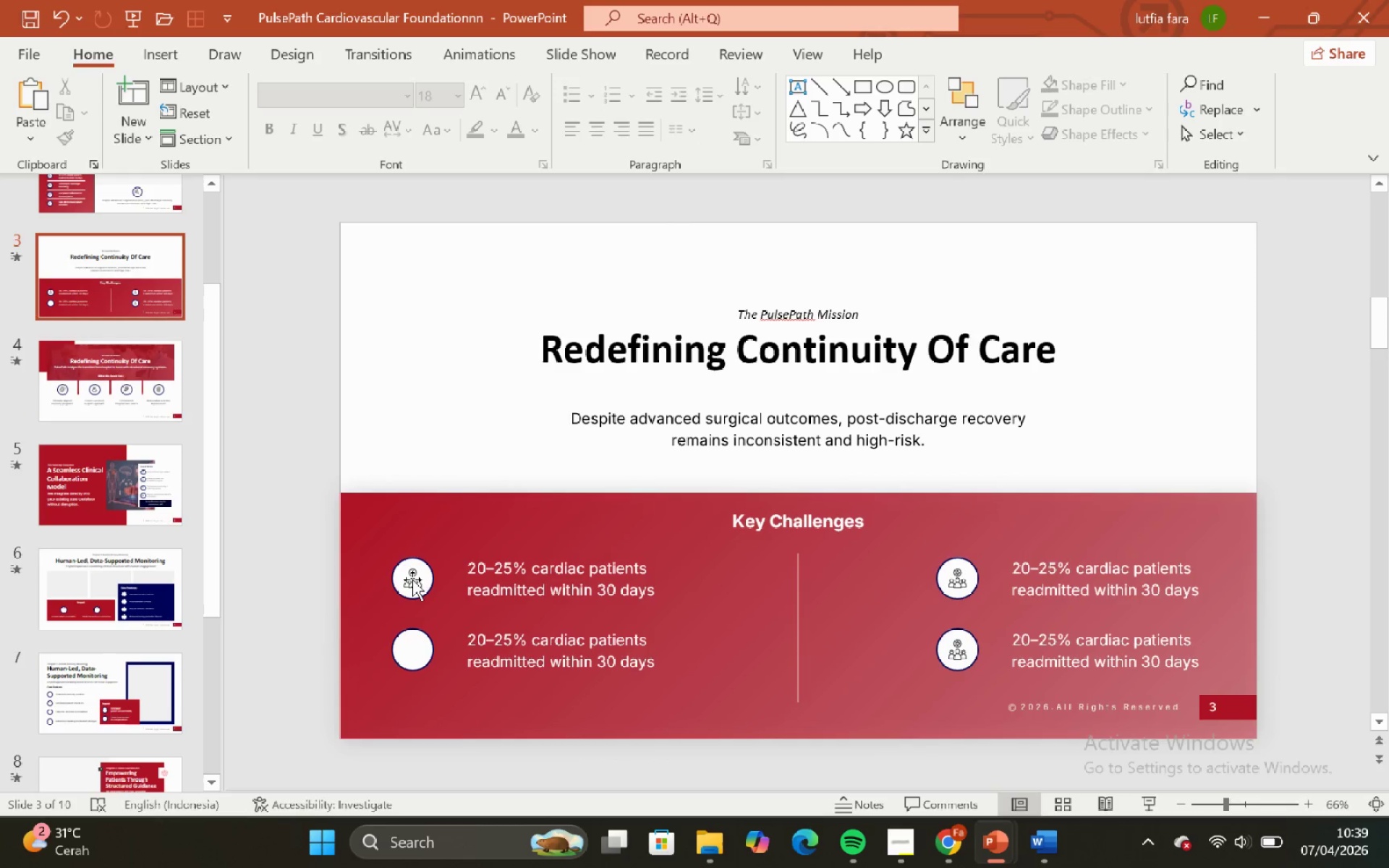 
left_click([412, 579])
 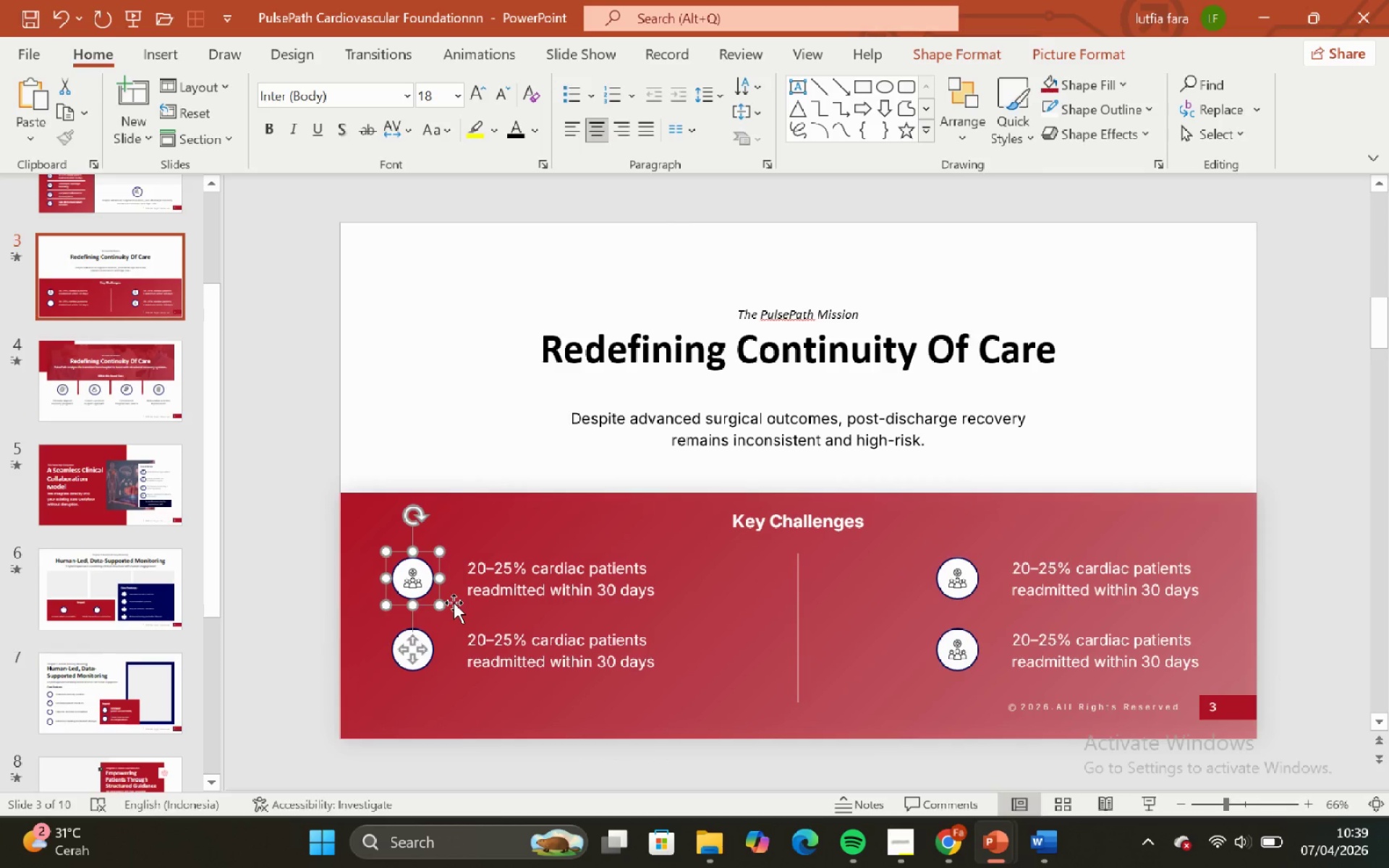 
key(Control+G)
 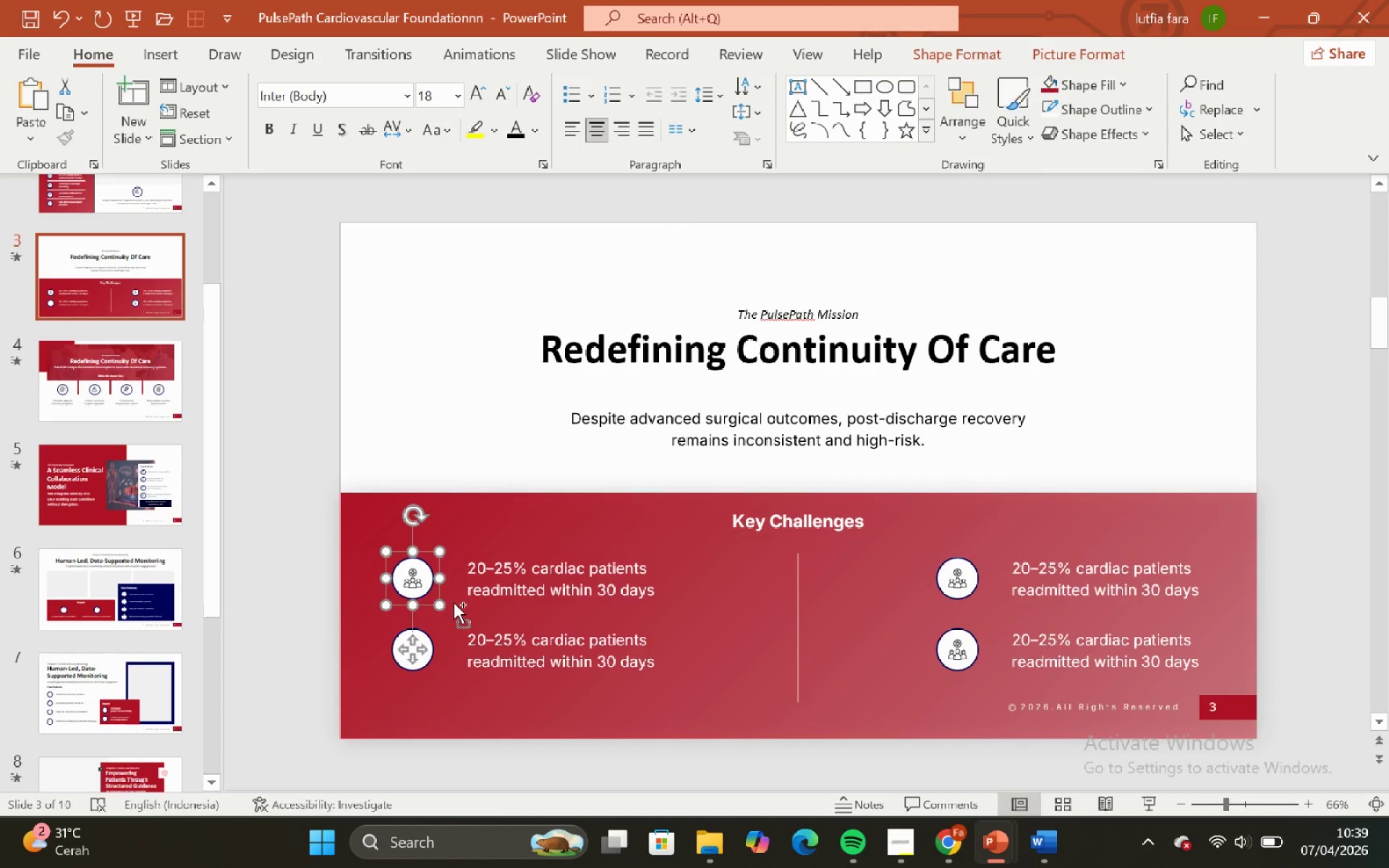 
key(Control+Shift+G)
 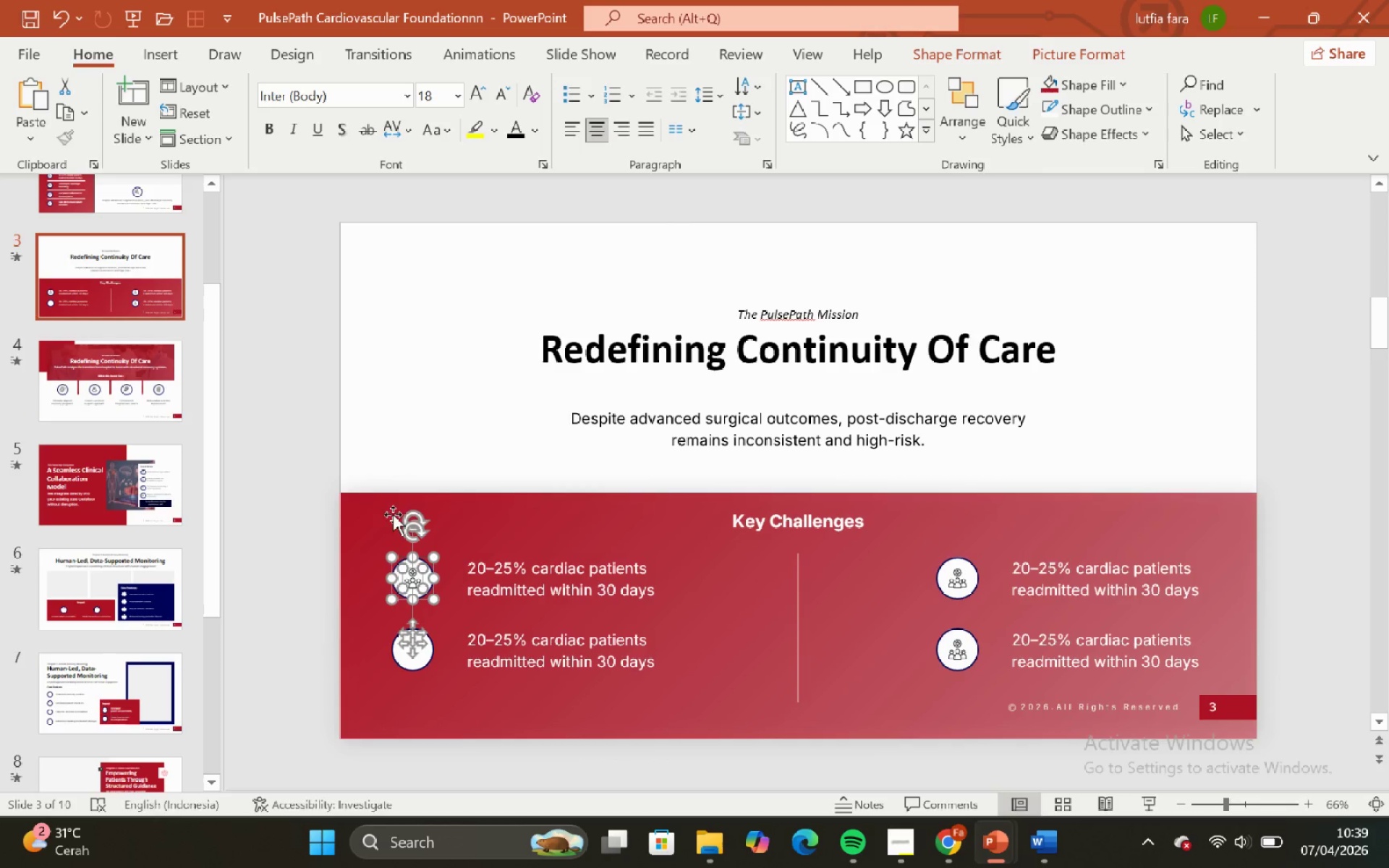 
left_click_drag(start_coordinate=[295, 432], to_coordinate=[299, 438])
 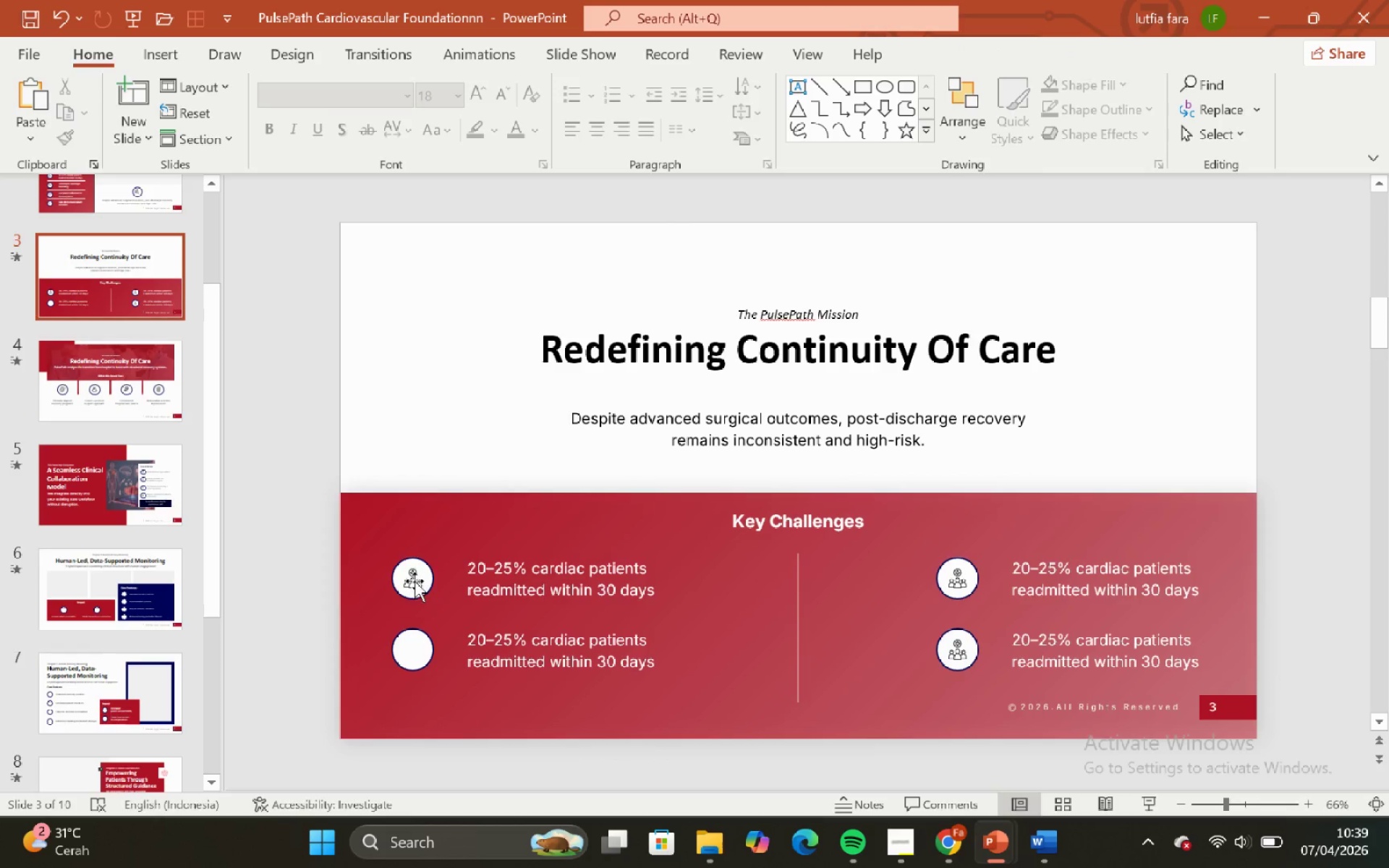 
left_click([415, 581])
 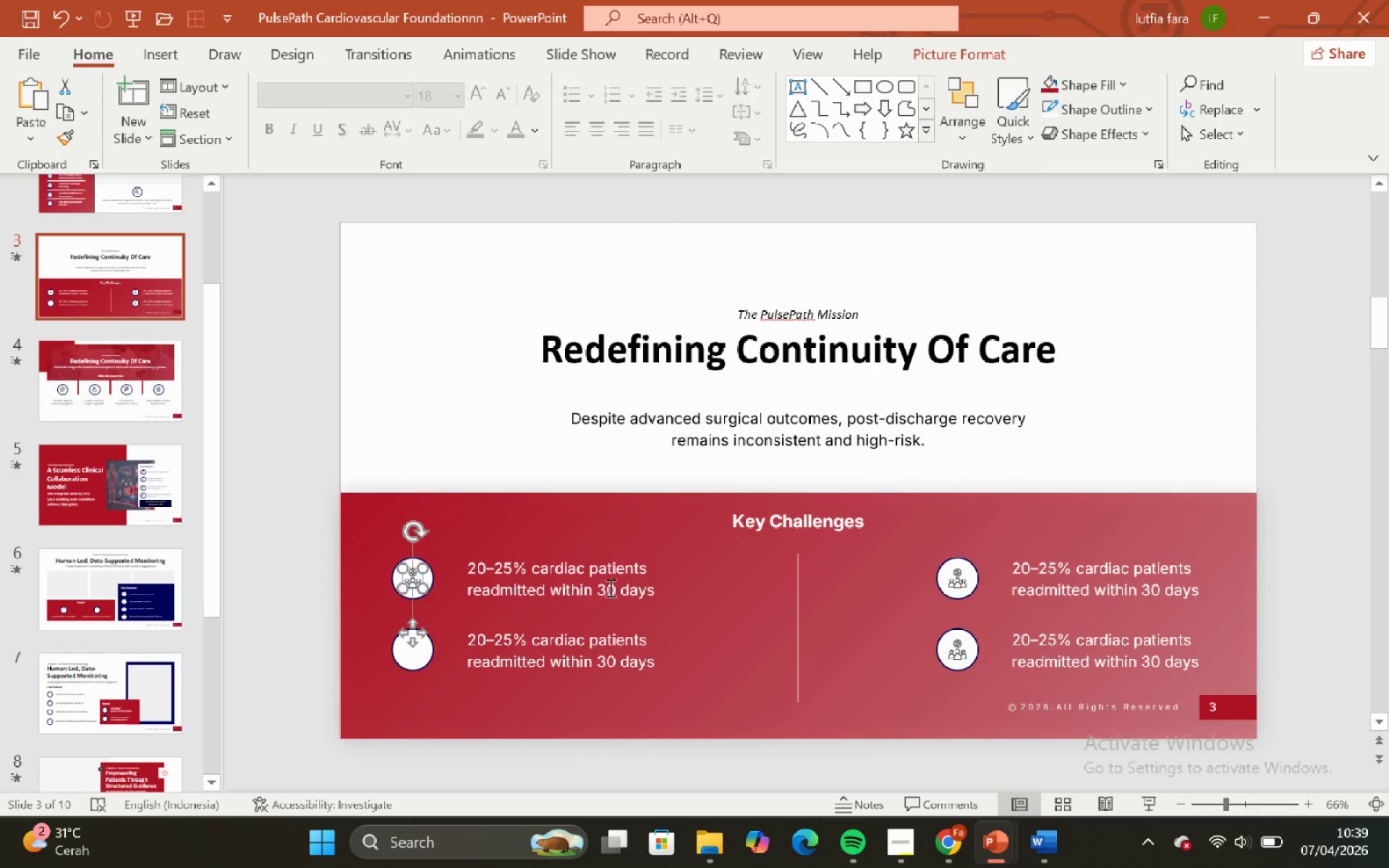 
key(Backspace)
 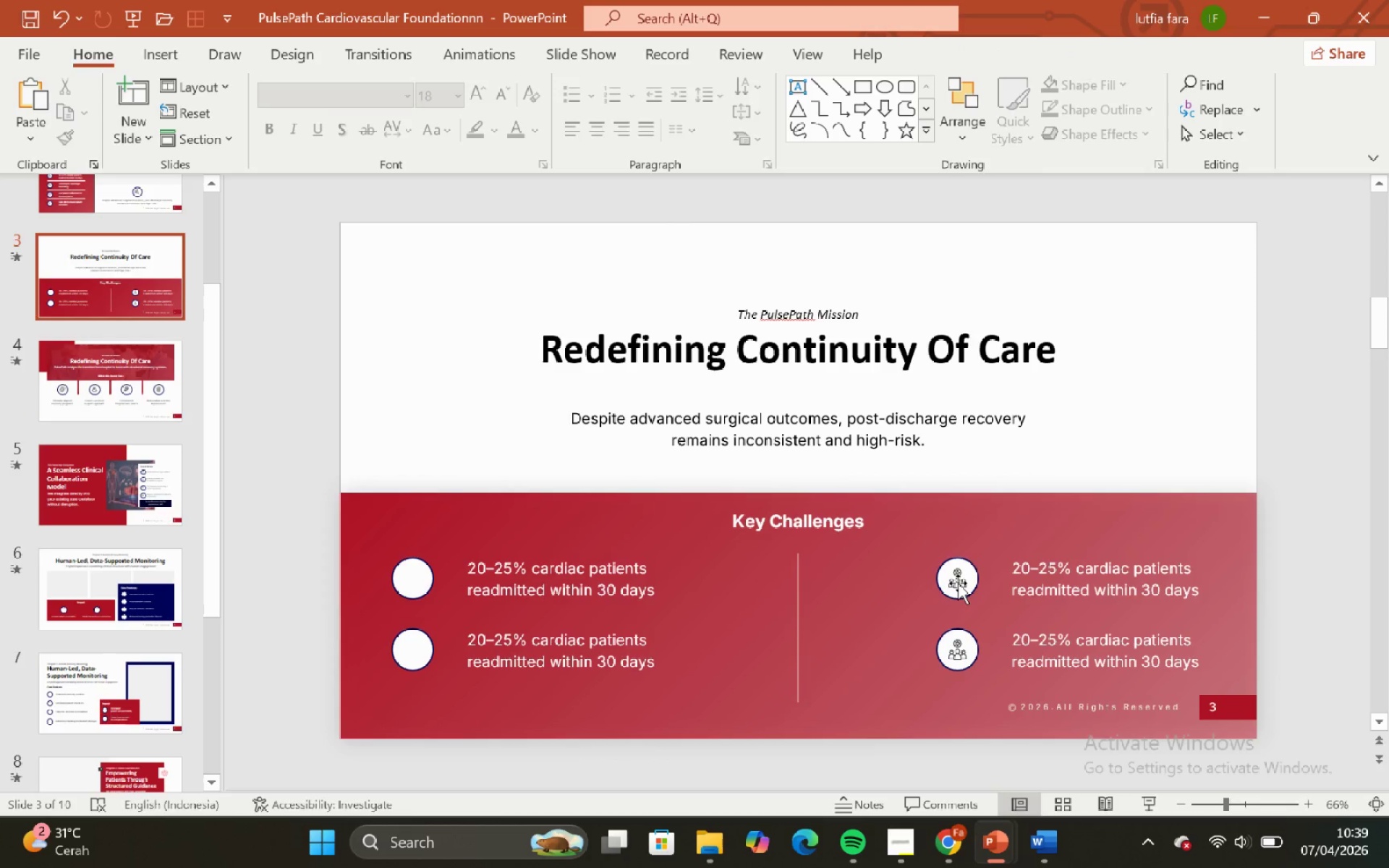 
left_click([958, 579])
 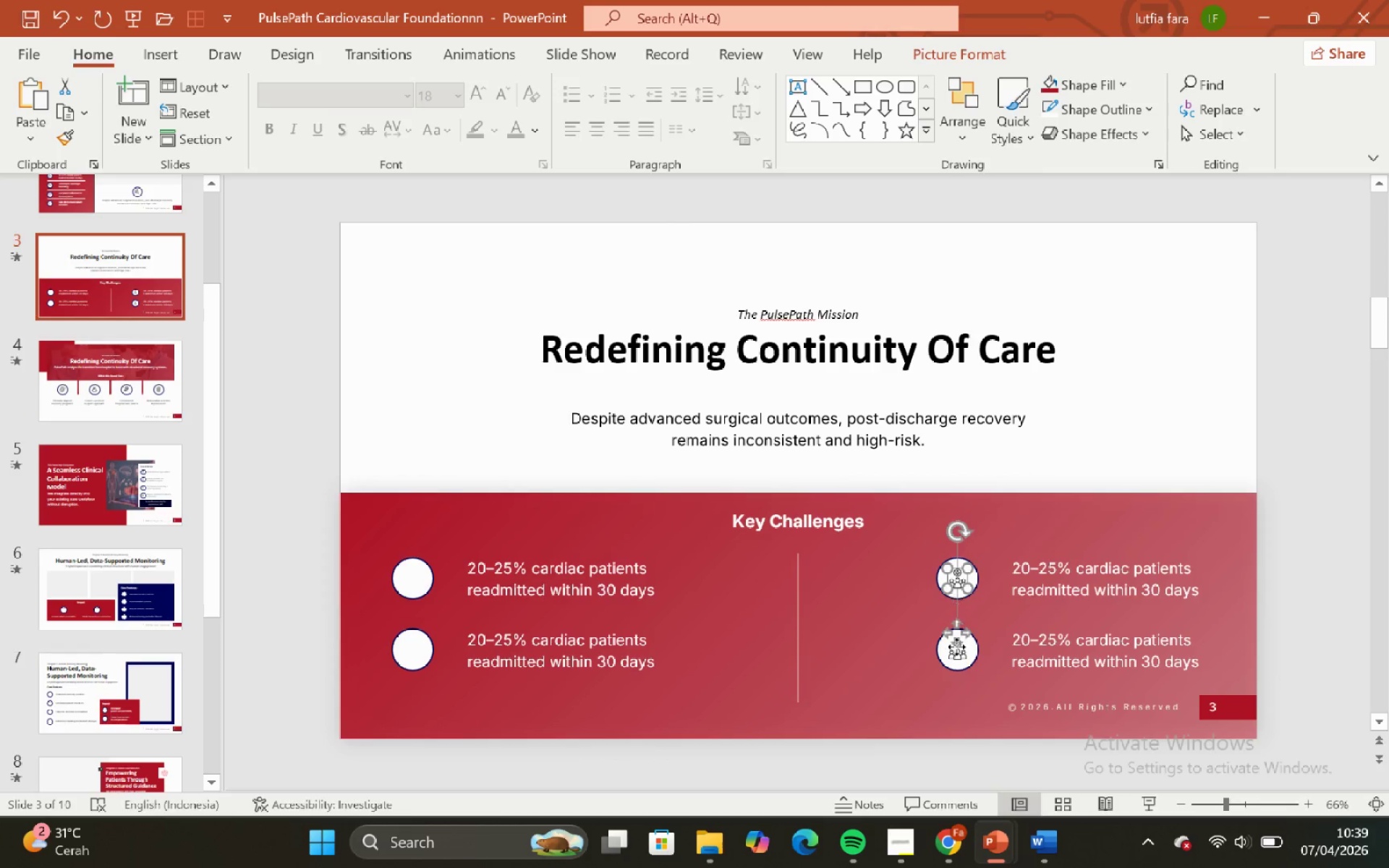 
key(Backspace)
 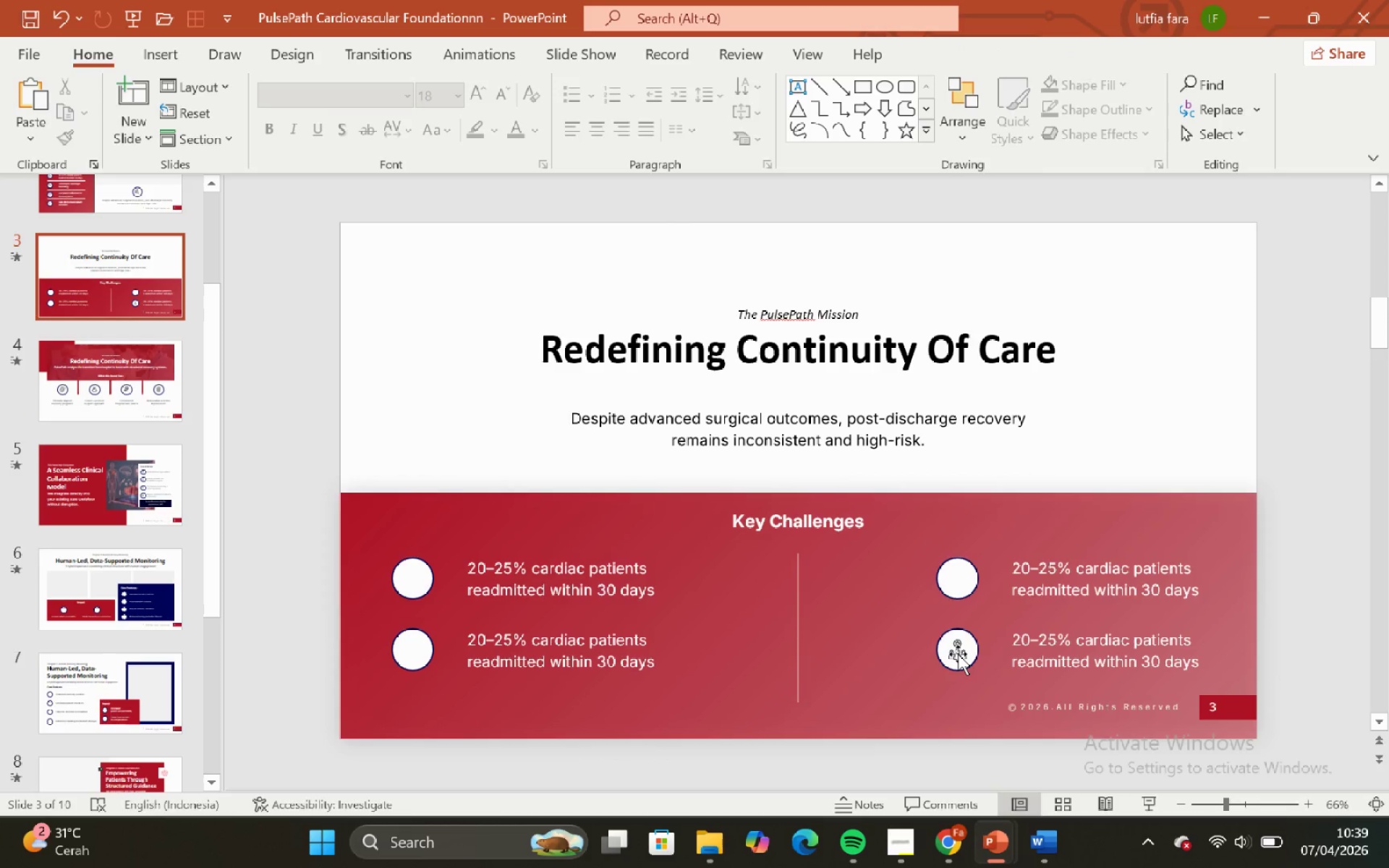 
left_click([958, 652])
 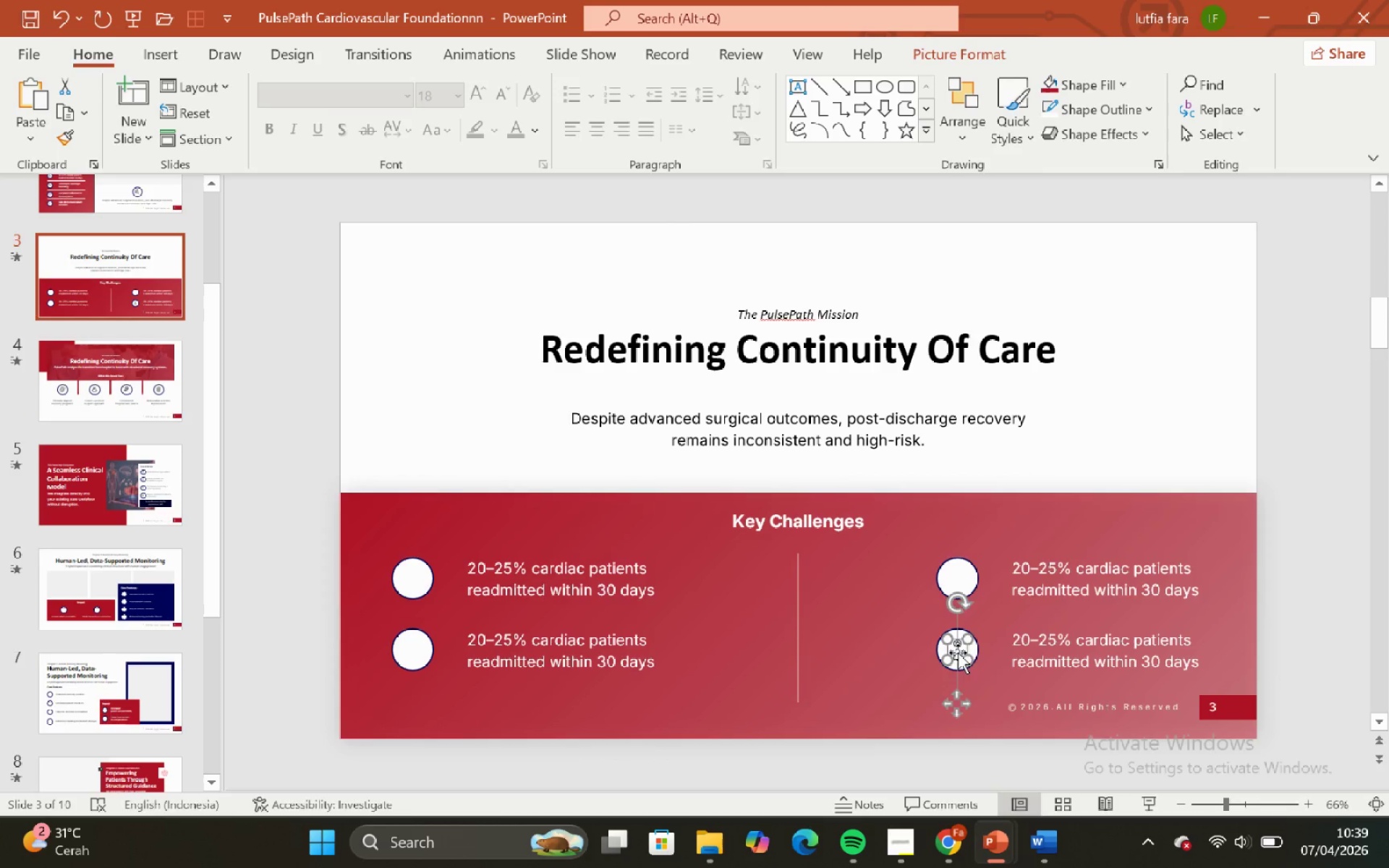 
key(Backspace)
 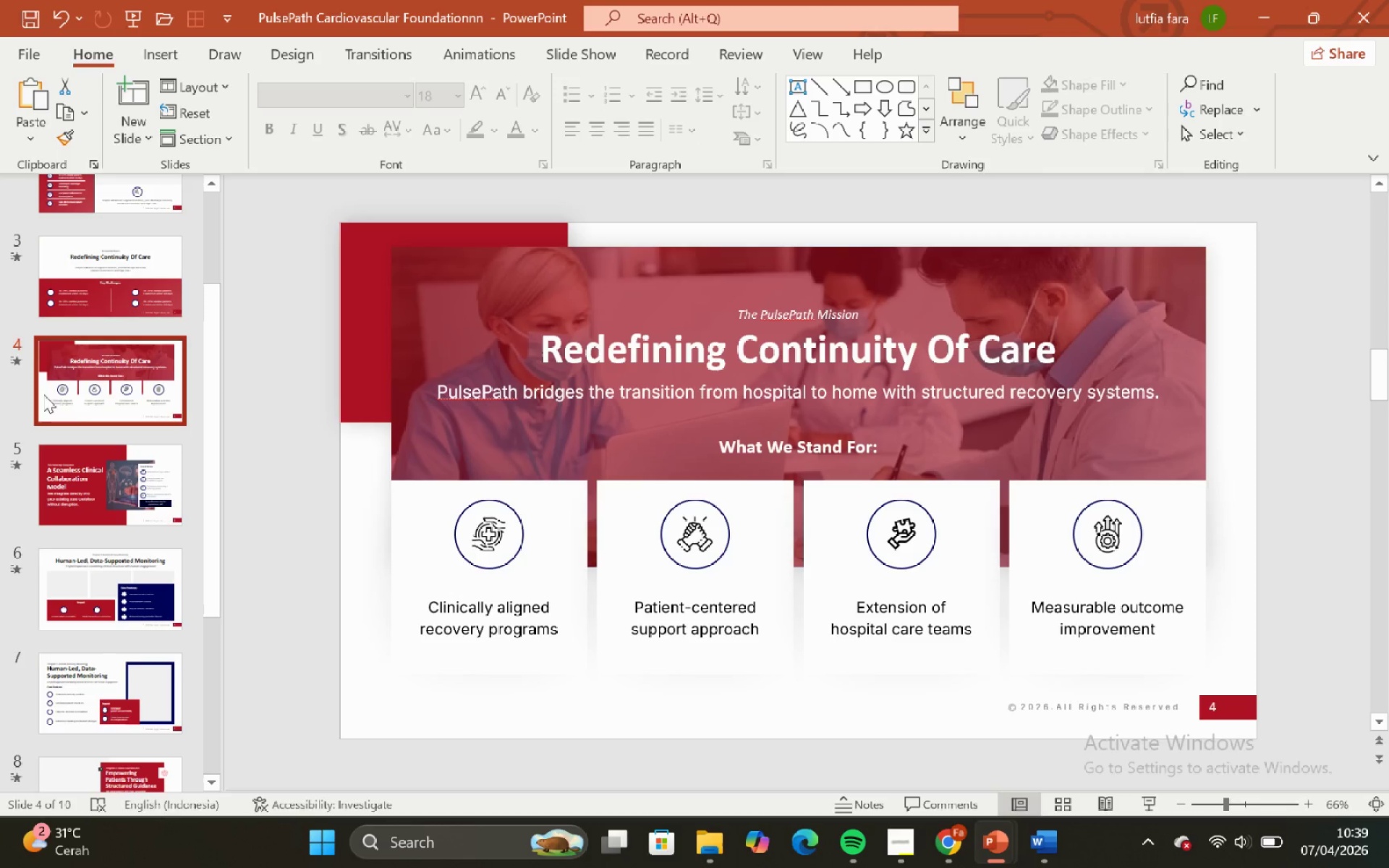 
scroll: coordinate [80, 412], scroll_direction: up, amount: 5.0
 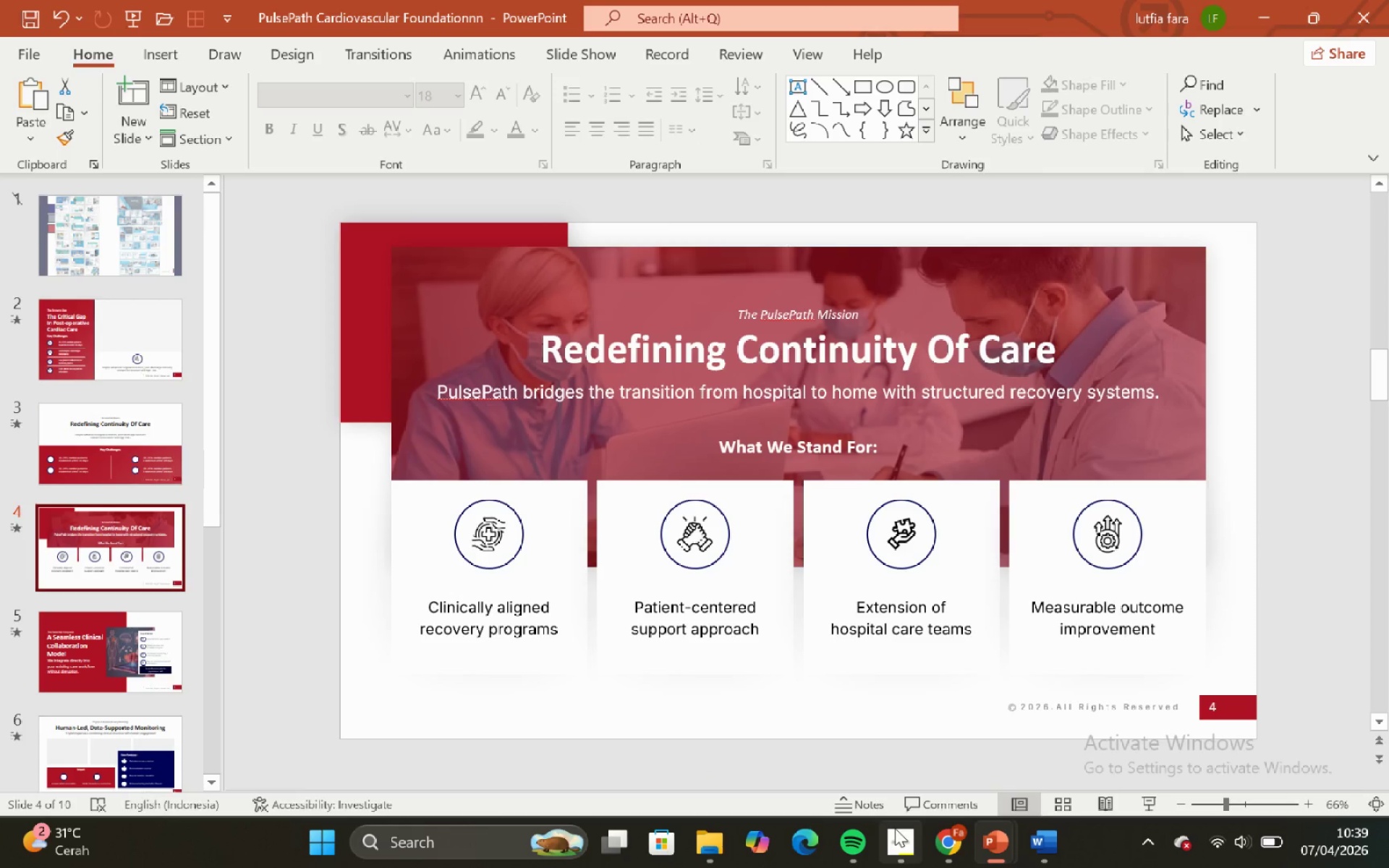 
left_click([895, 830])
 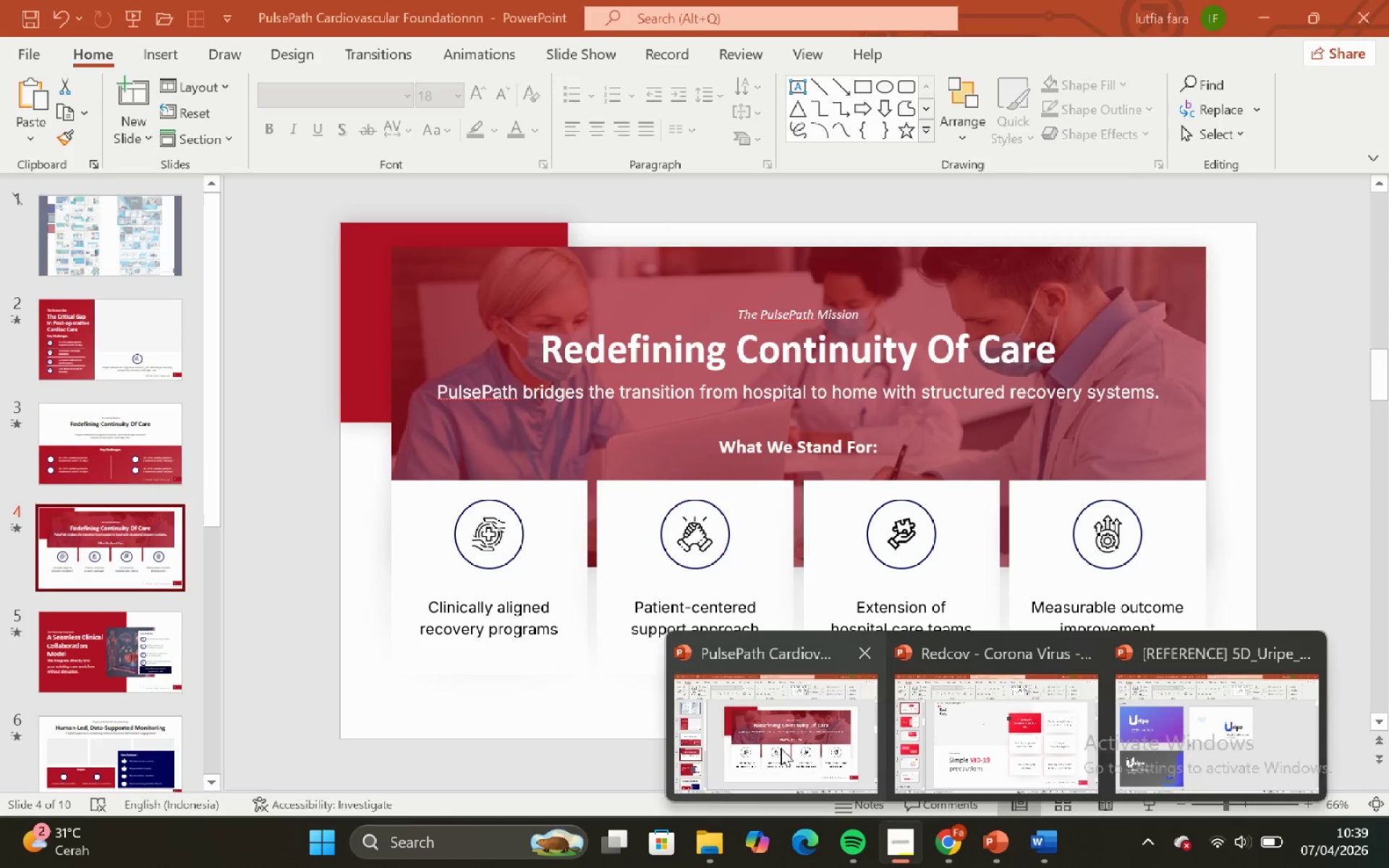 
left_click([98, 439])
 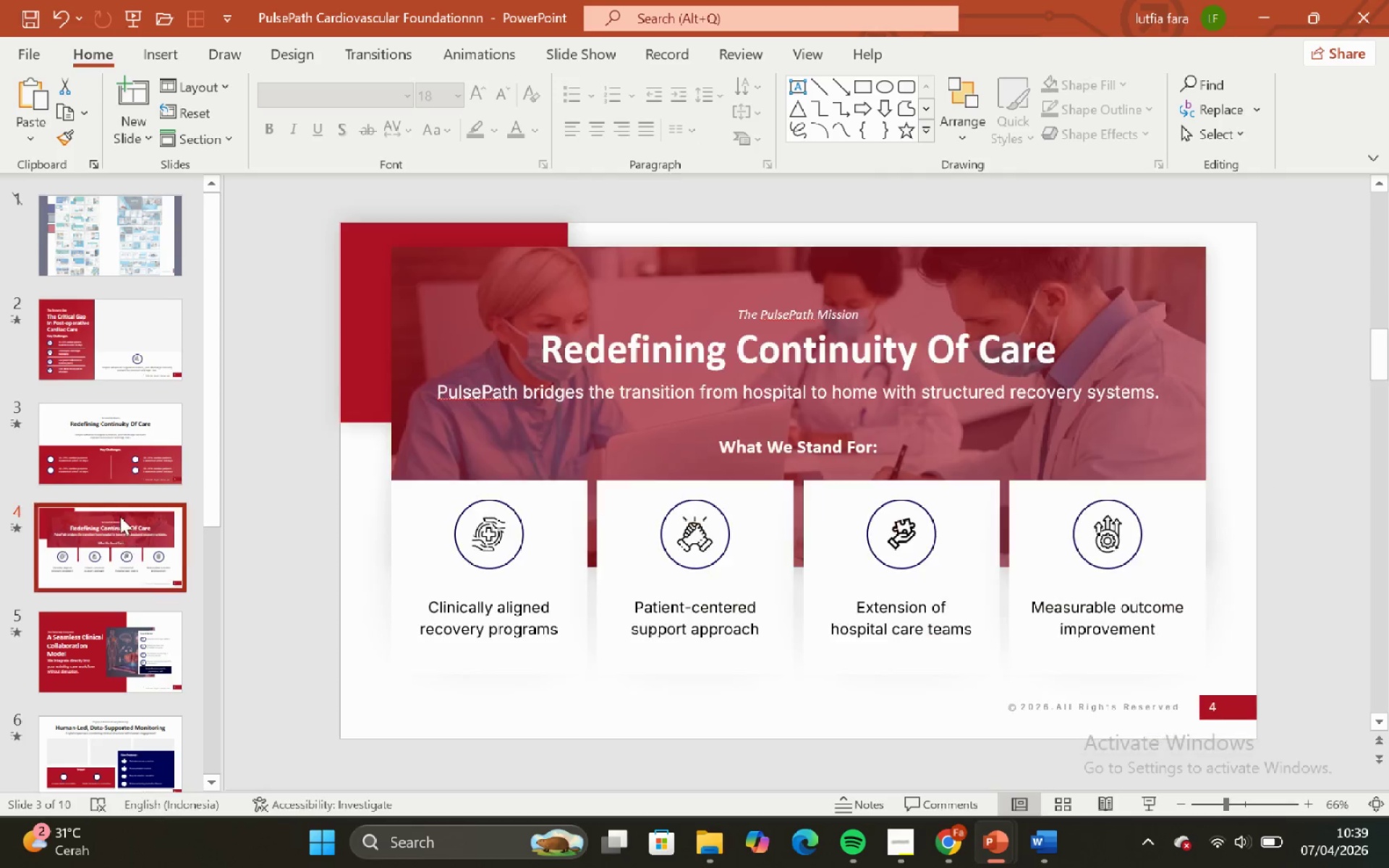 
double_click([93, 328])
 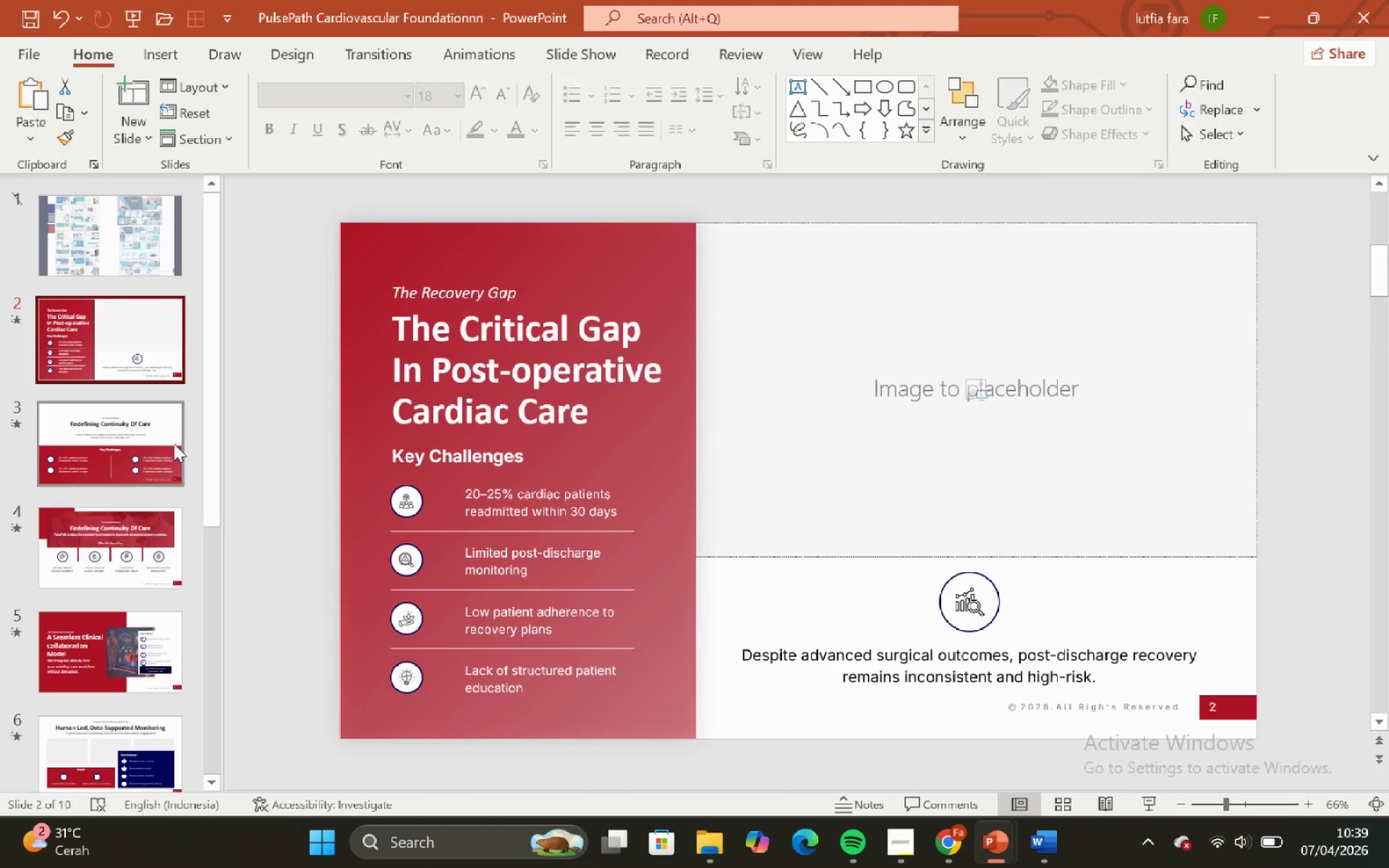 
scroll: coordinate [172, 444], scroll_direction: none, amount: 0.0
 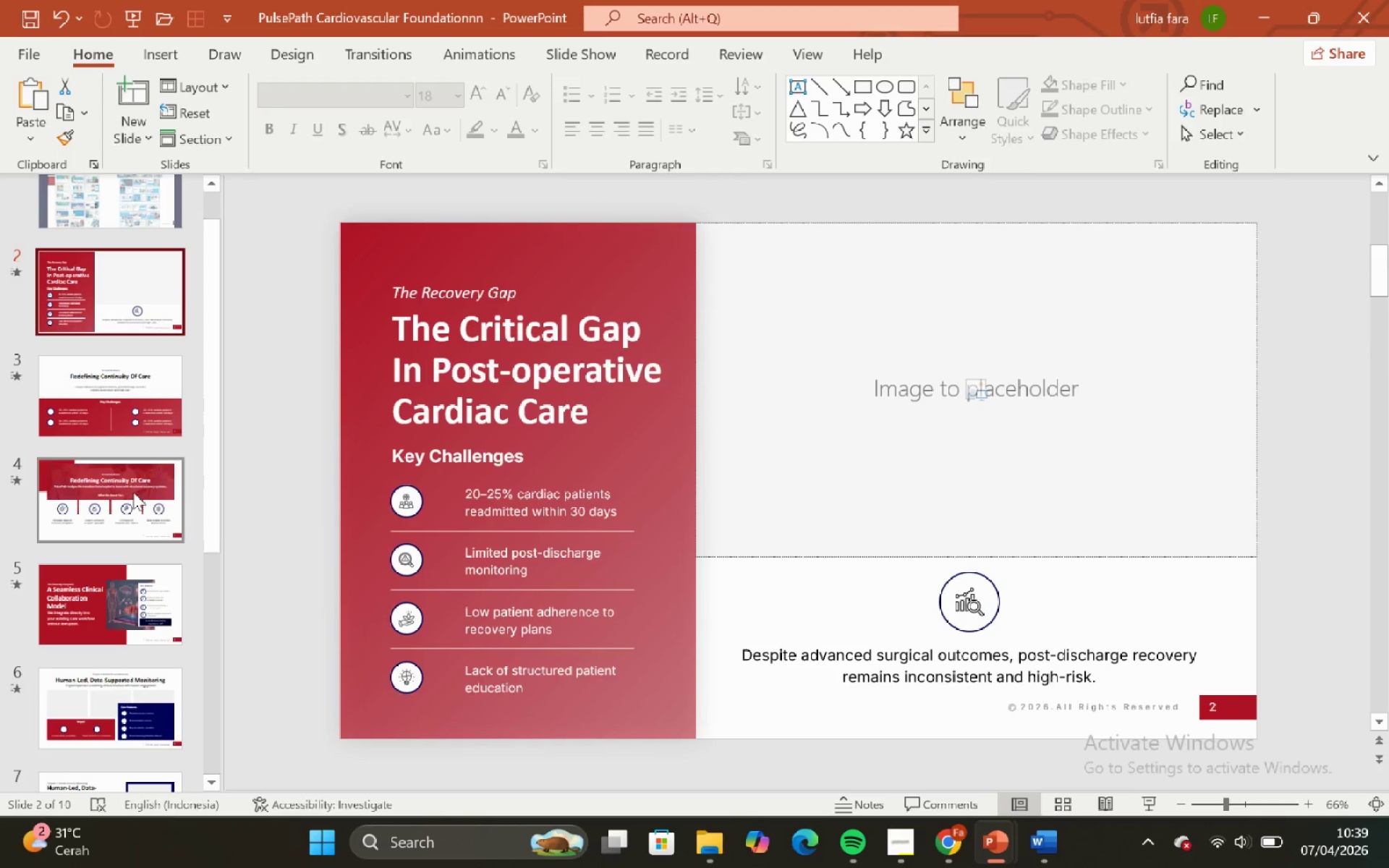 
left_click([132, 493])
 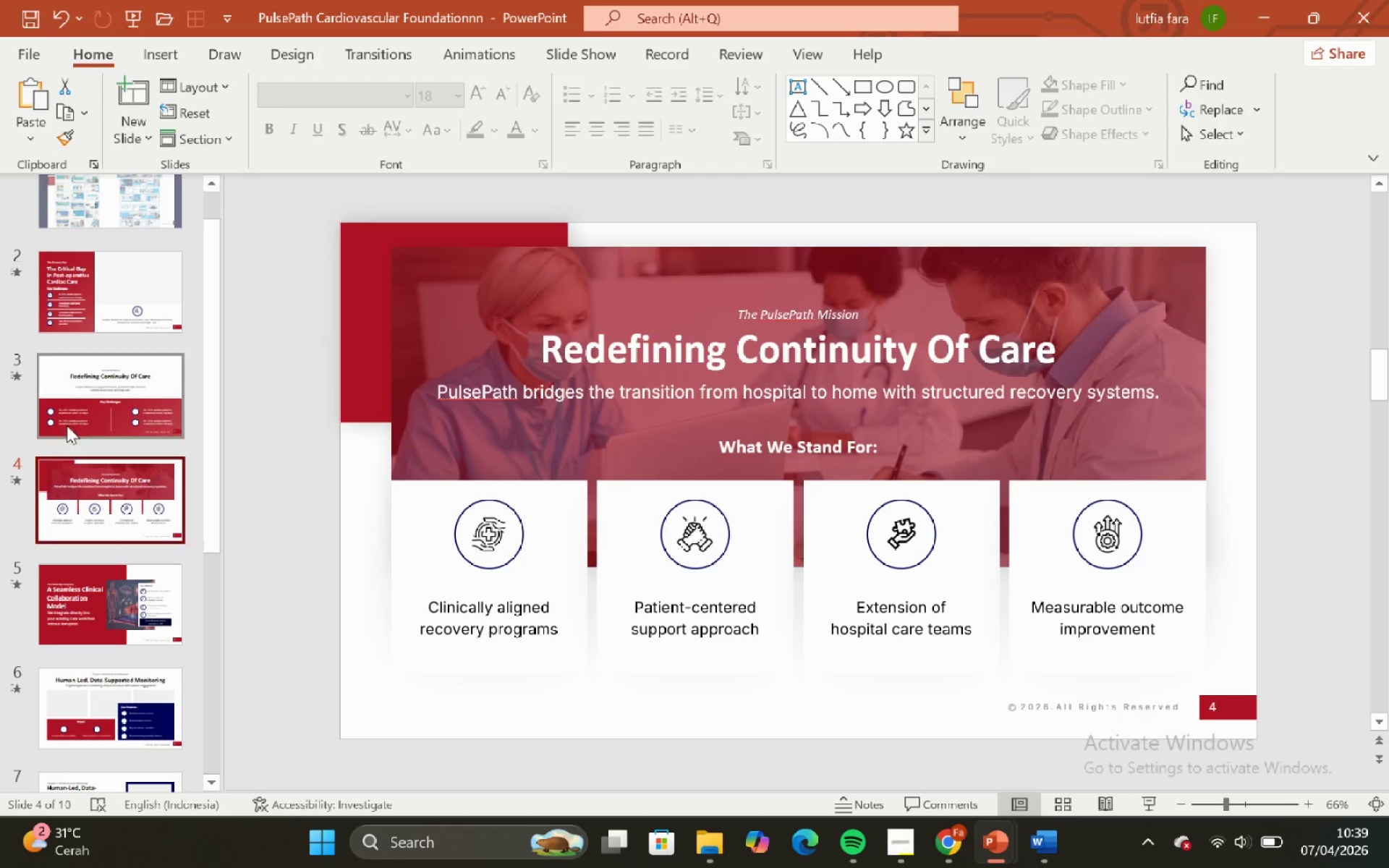 
left_click([57, 393])
 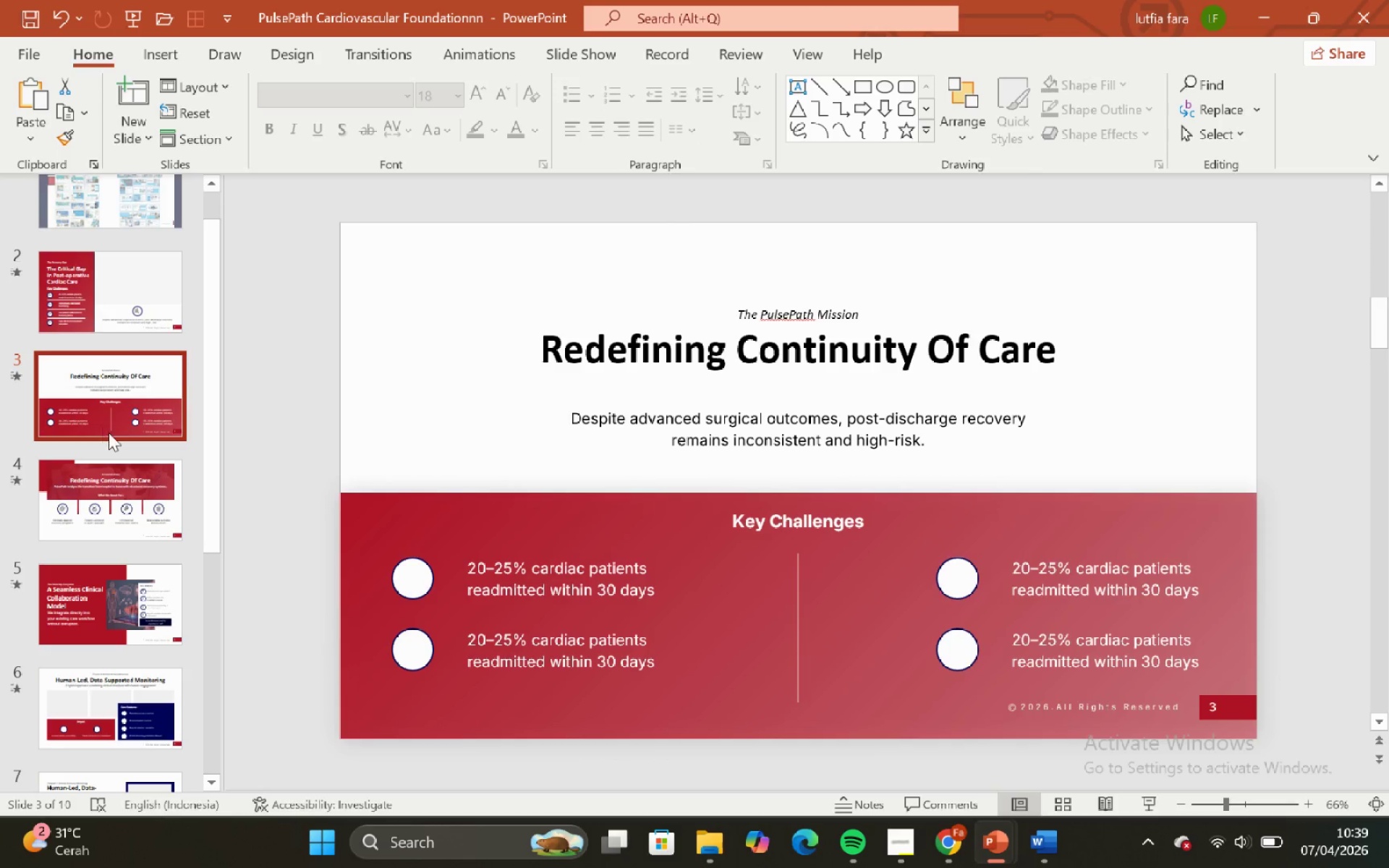 
scroll: coordinate [113, 458], scroll_direction: down, amount: 1.0
 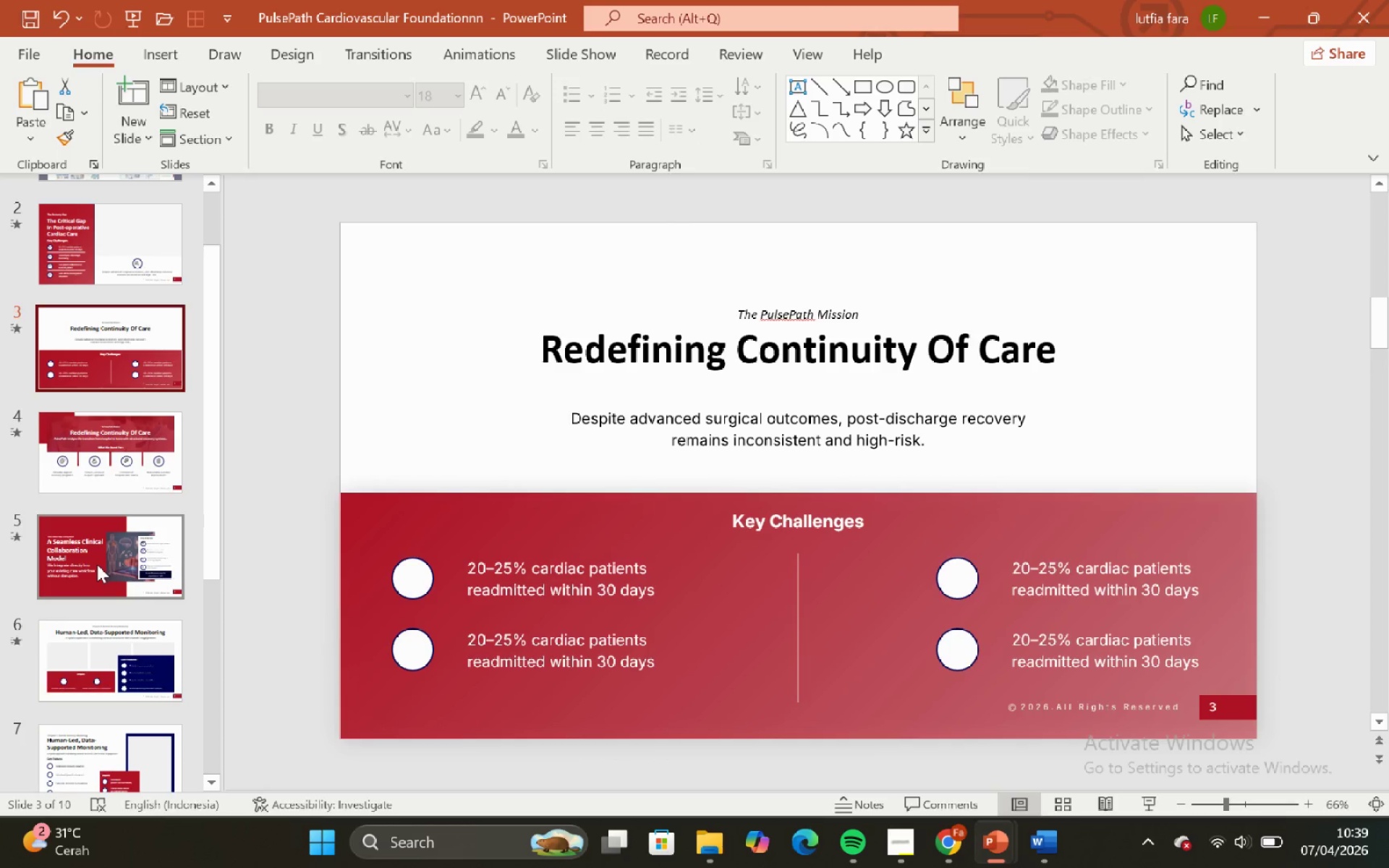 
left_click([97, 564])
 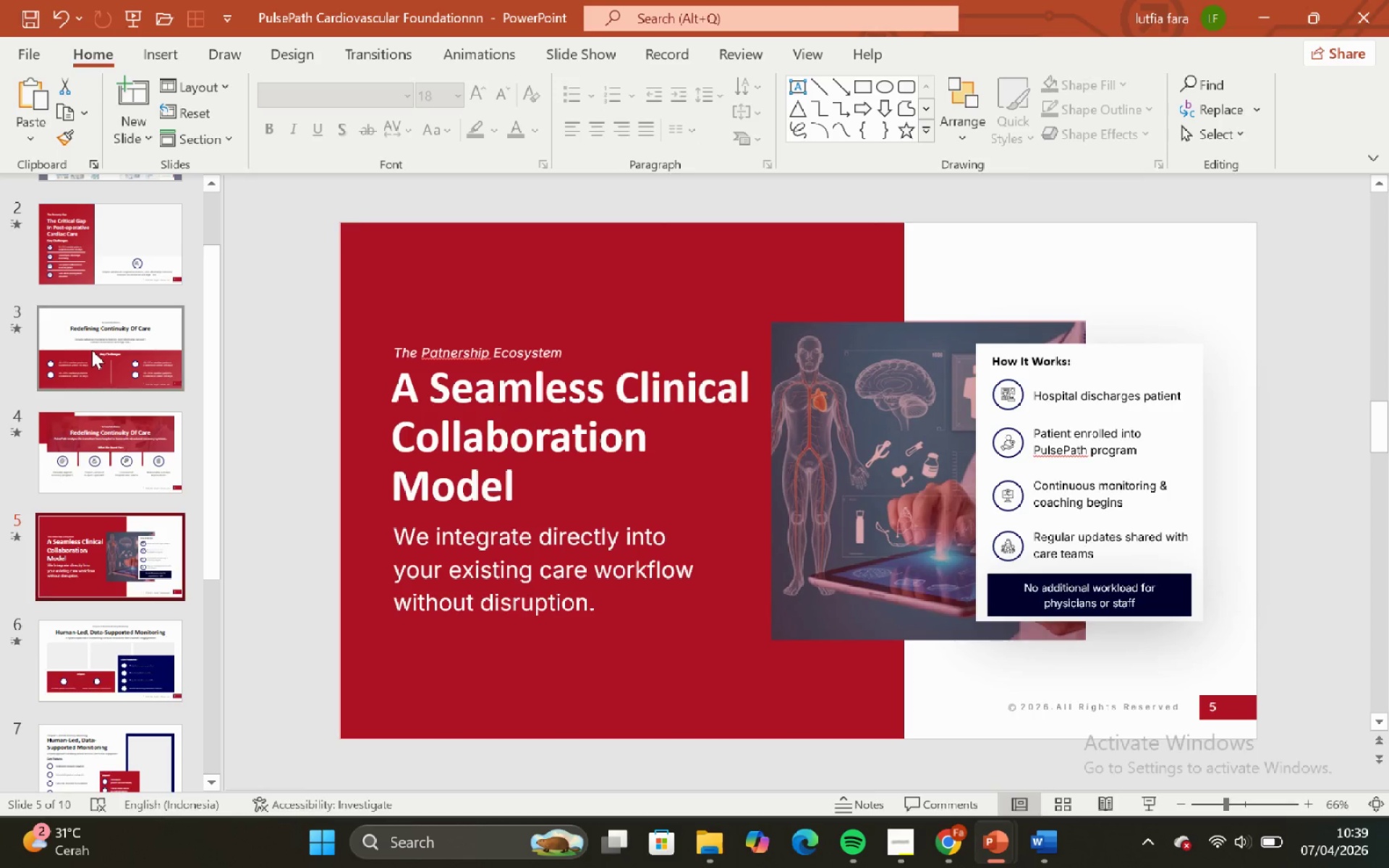 
left_click([92, 350])
 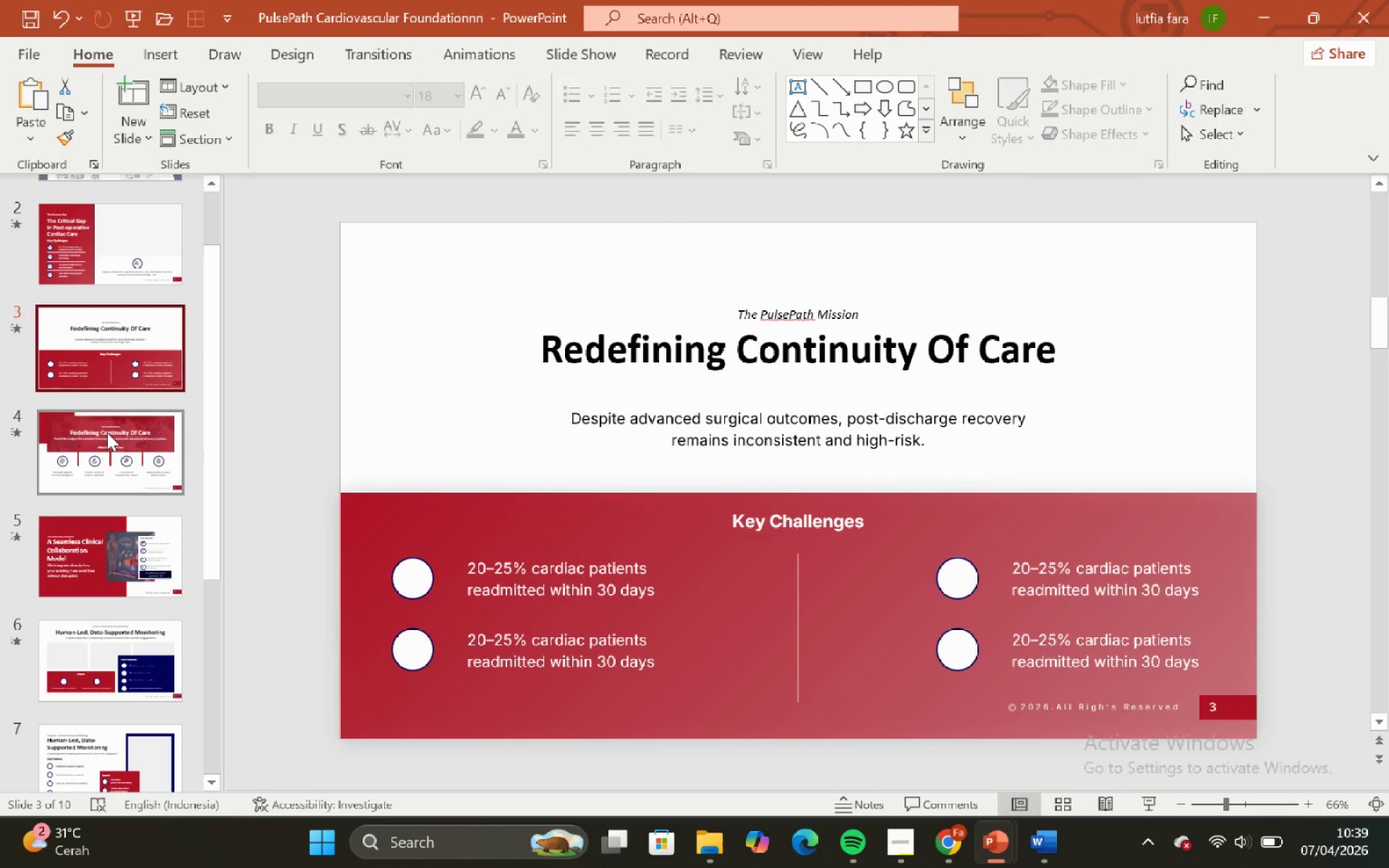 
left_click([107, 433])
 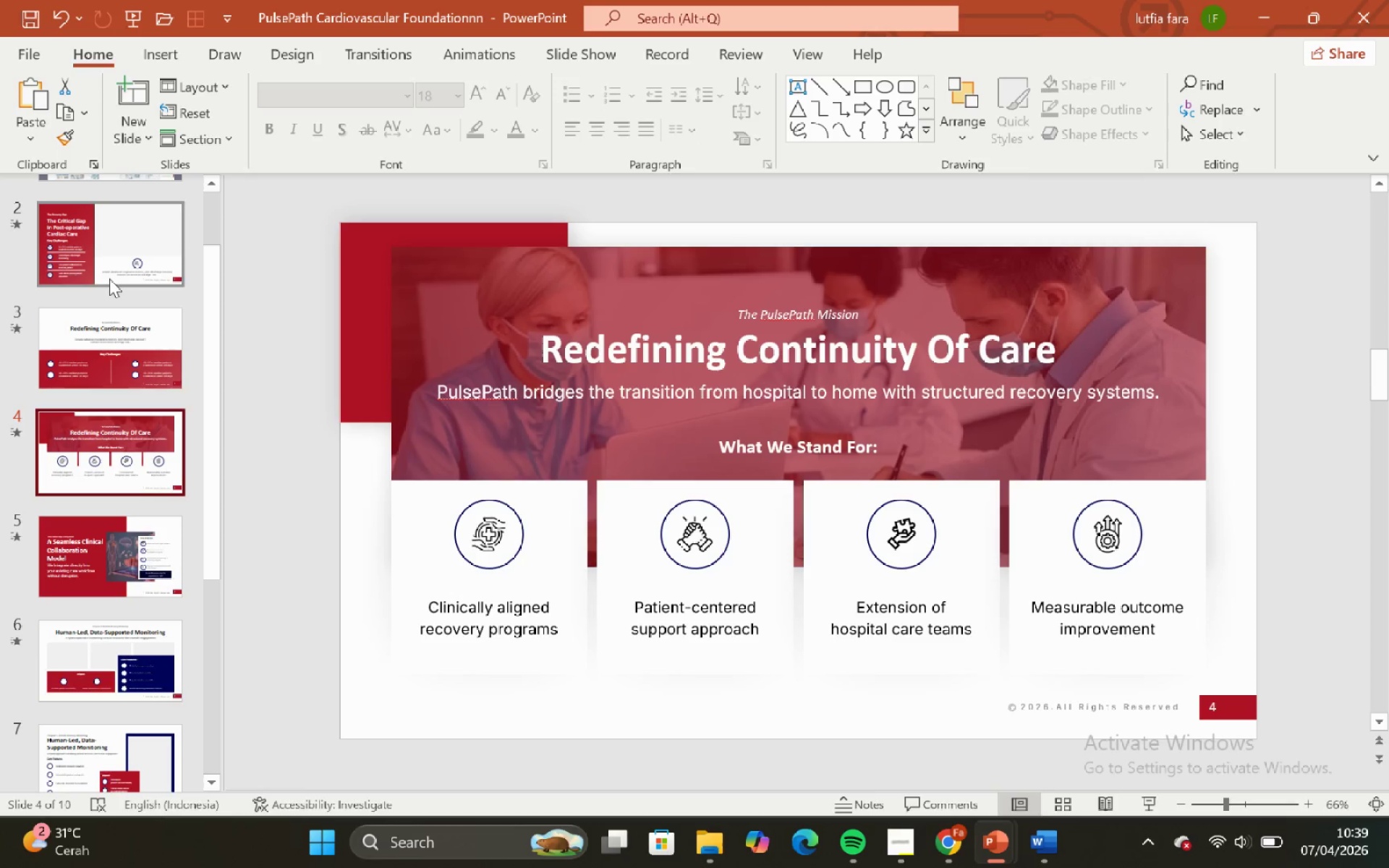 
left_click([105, 359])
 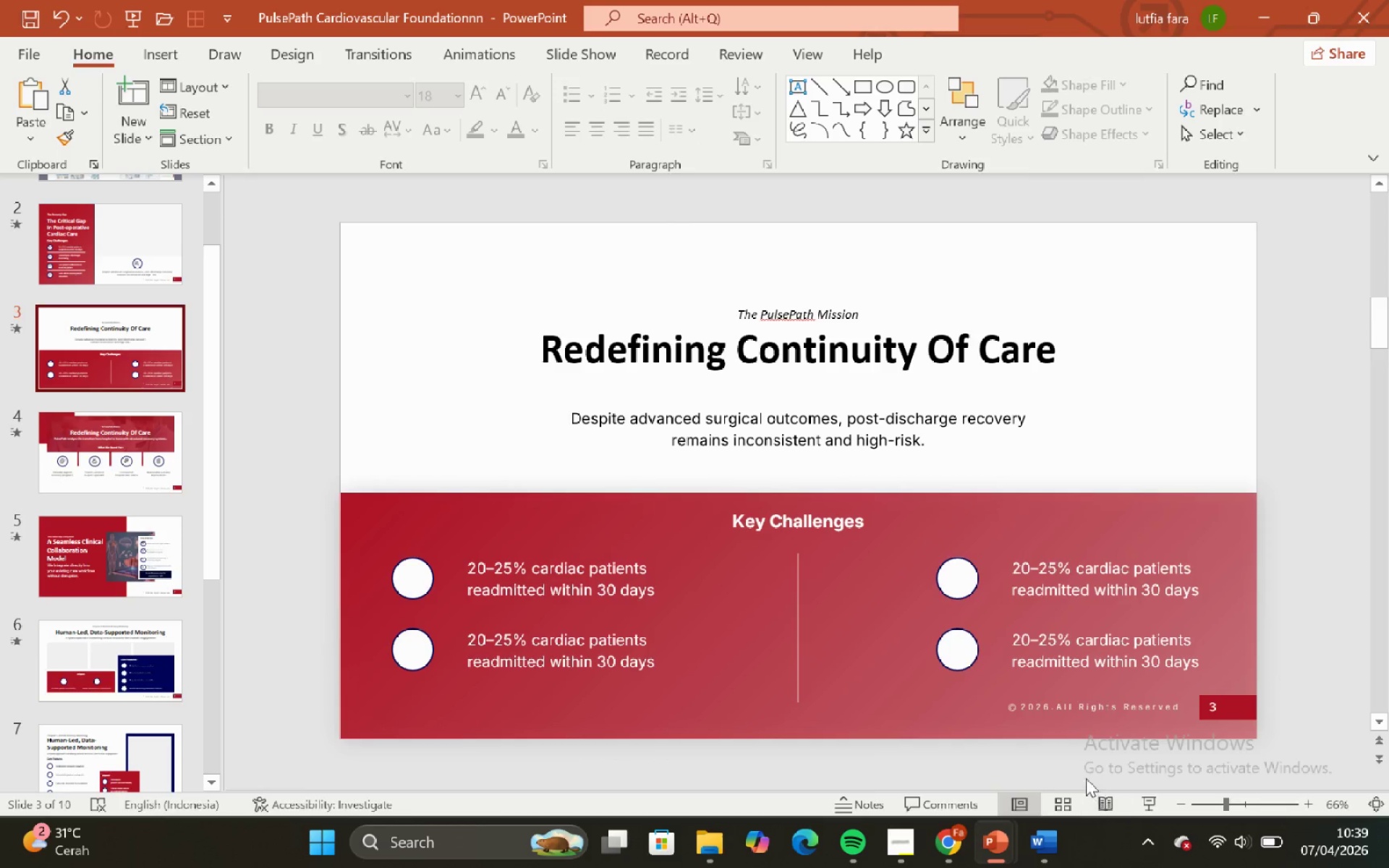 
left_click([1045, 707])
 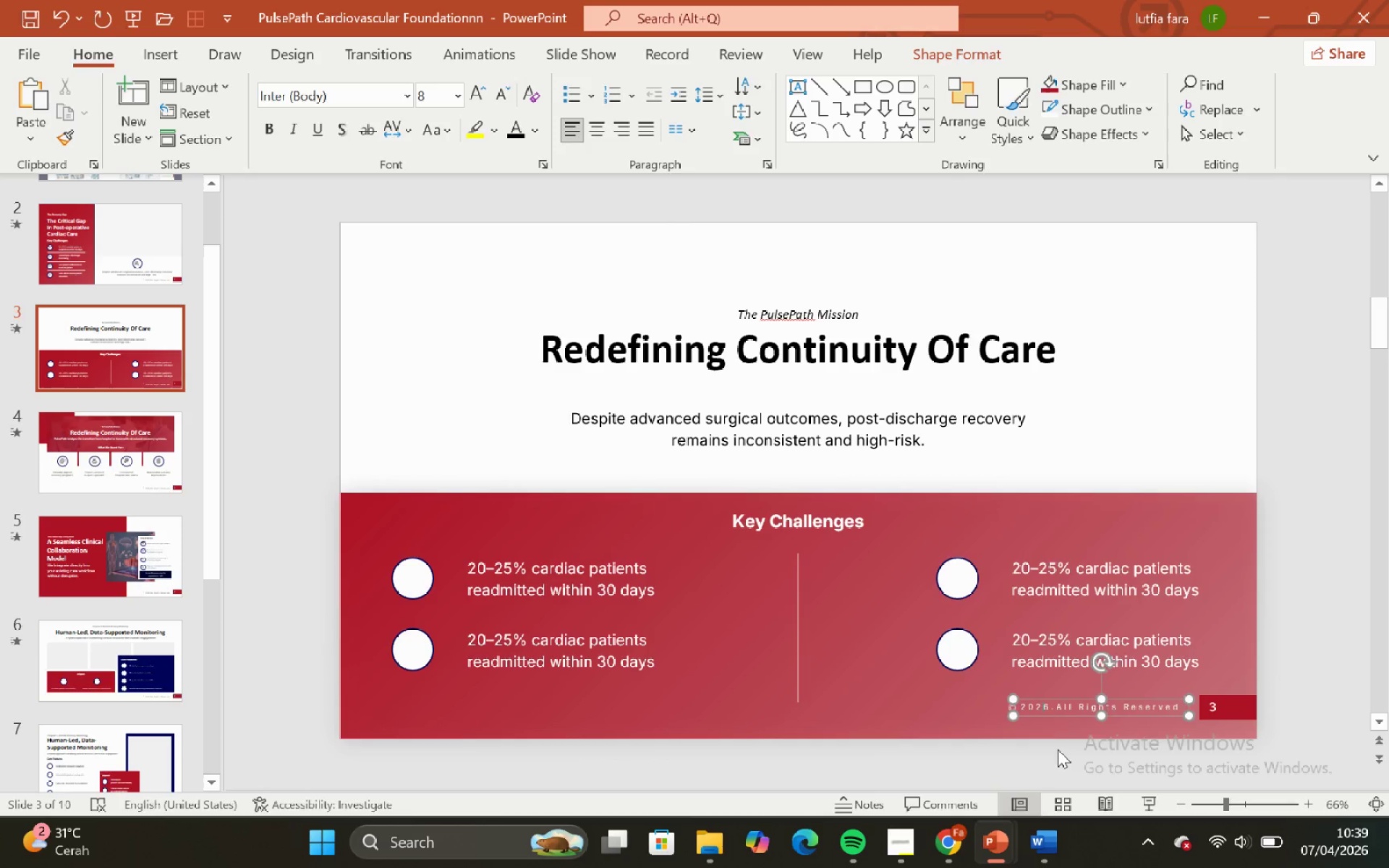 
left_click([1058, 750])
 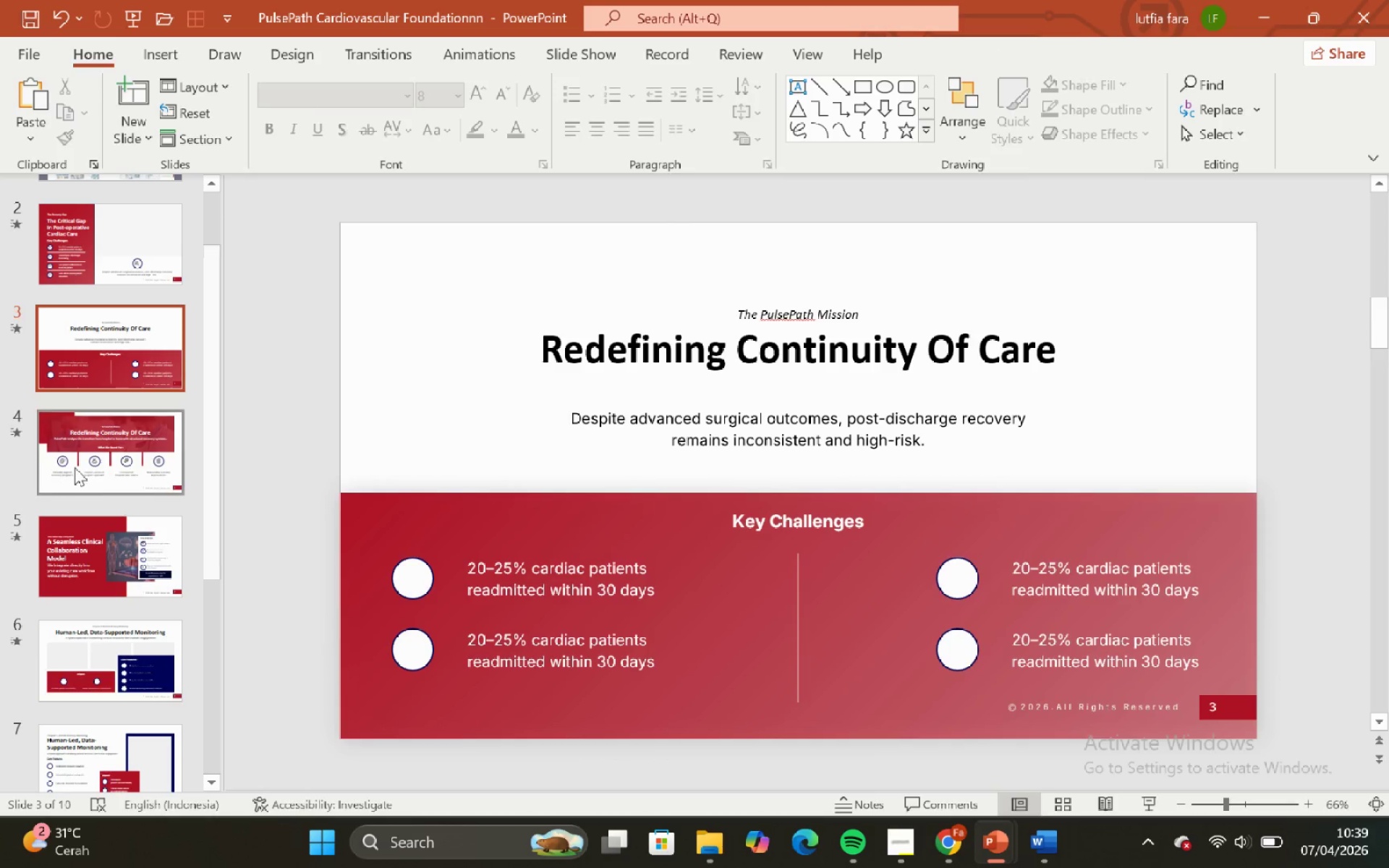 
left_click([75, 467])
 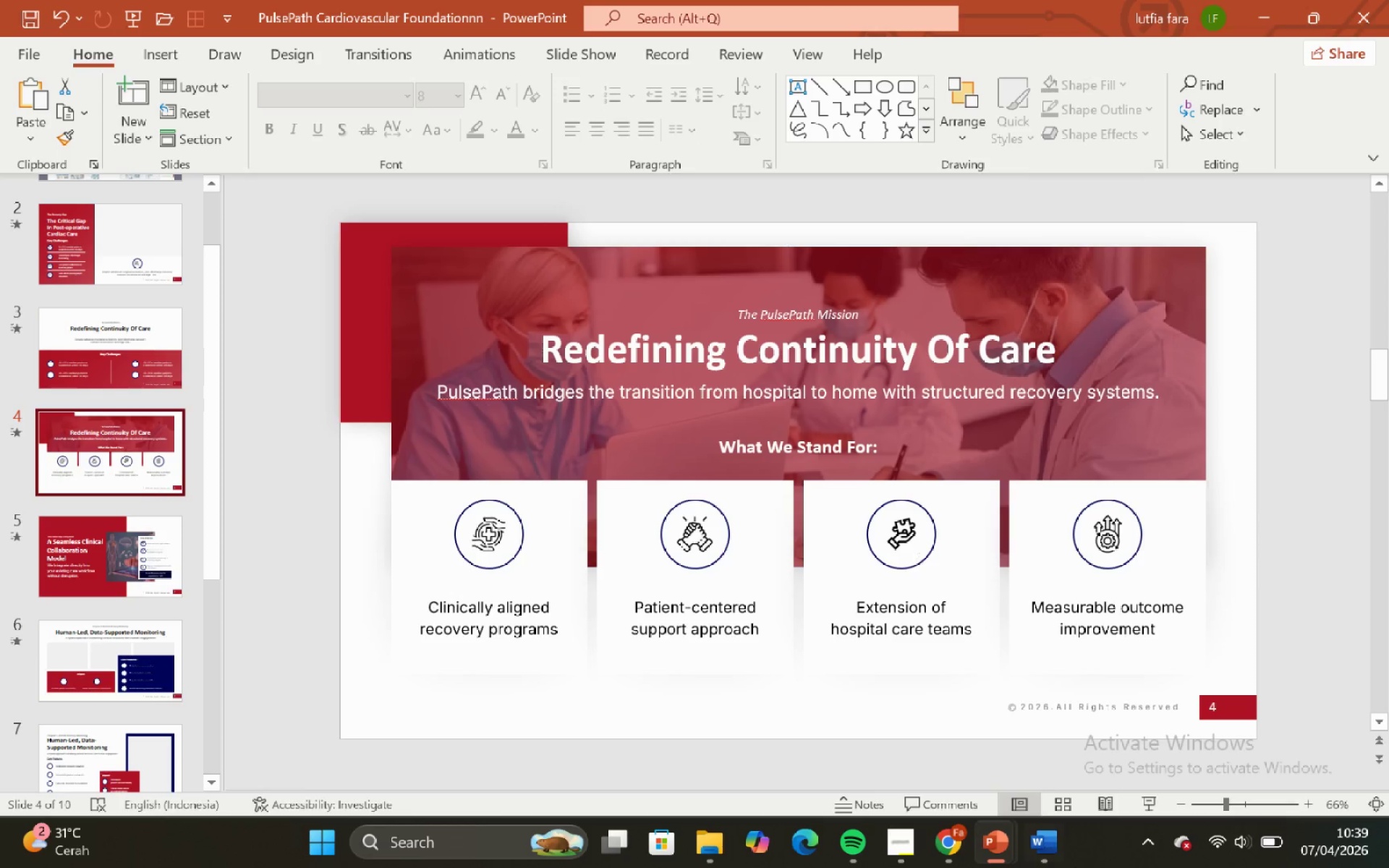 
left_click([1035, 851])
 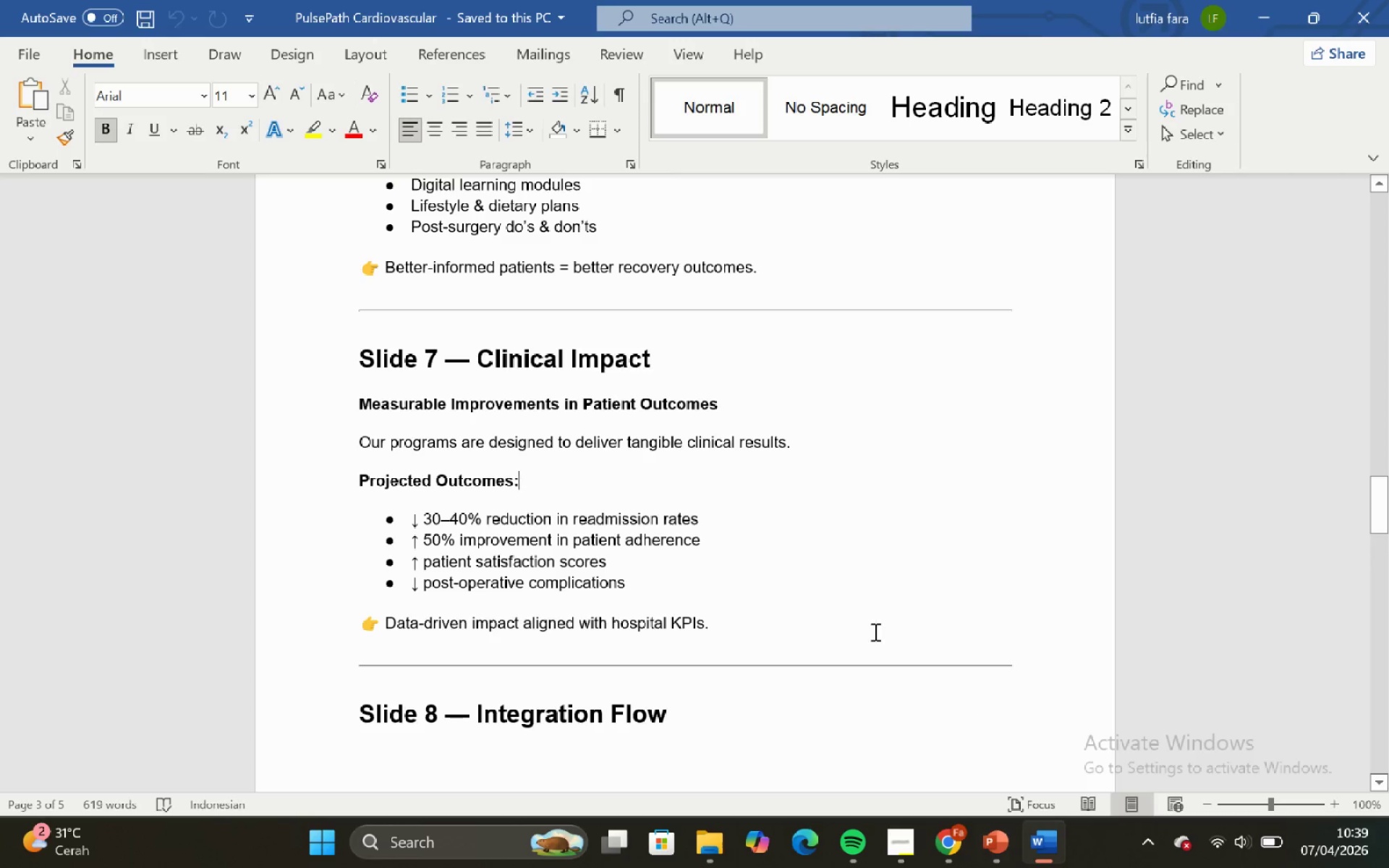 